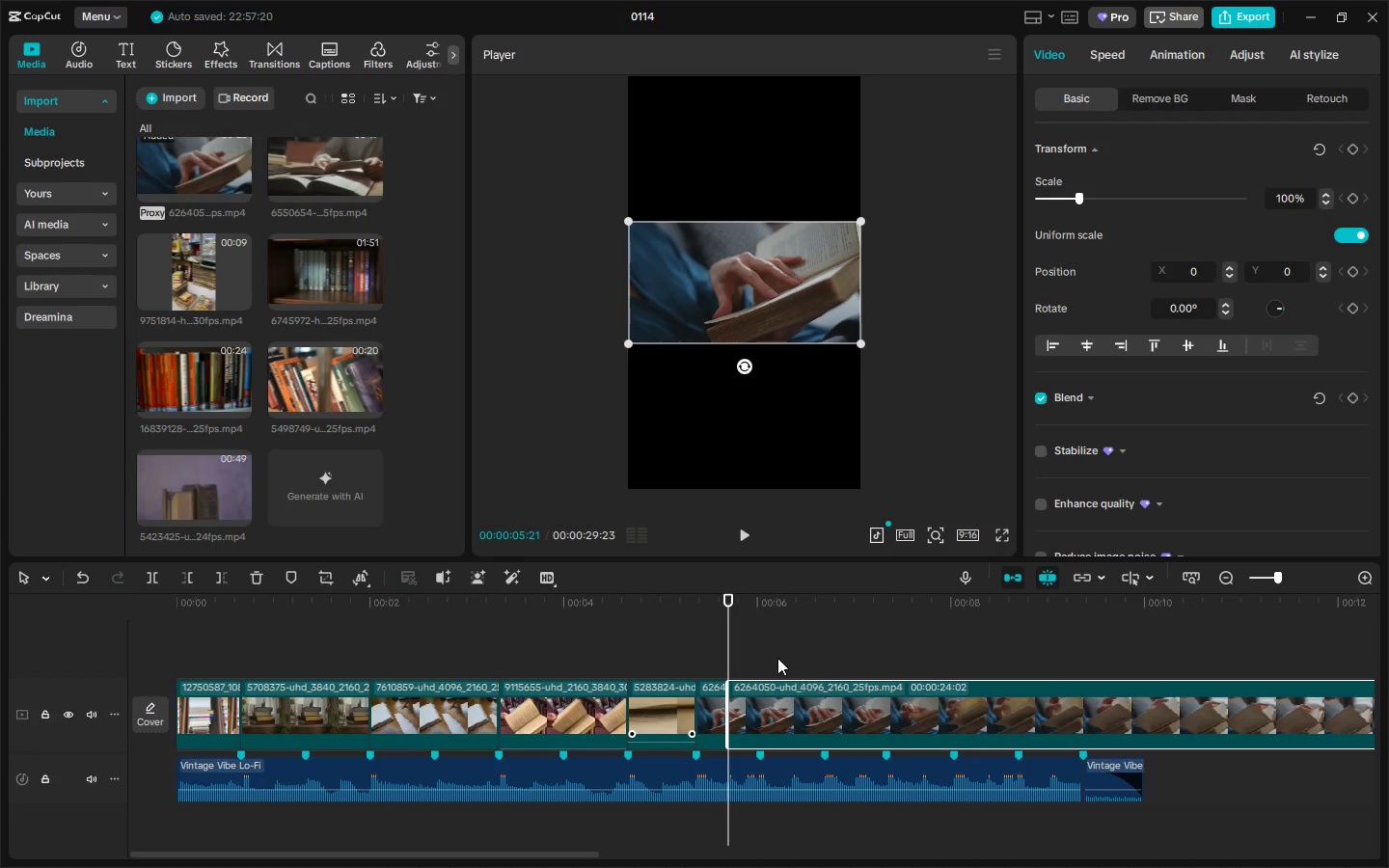 
key(Delete)
 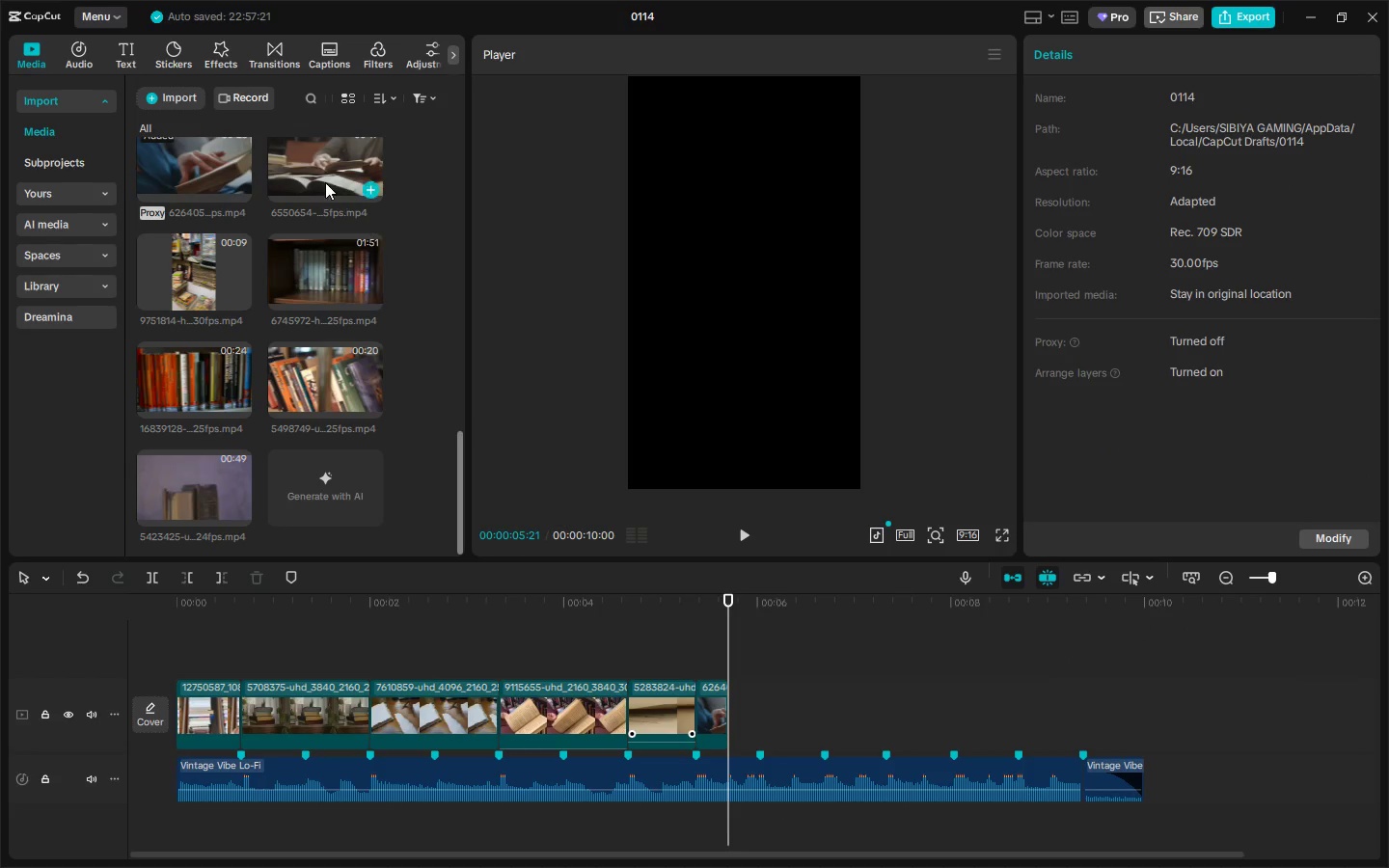 
left_click_drag(start_coordinate=[321, 179], to_coordinate=[729, 709])
 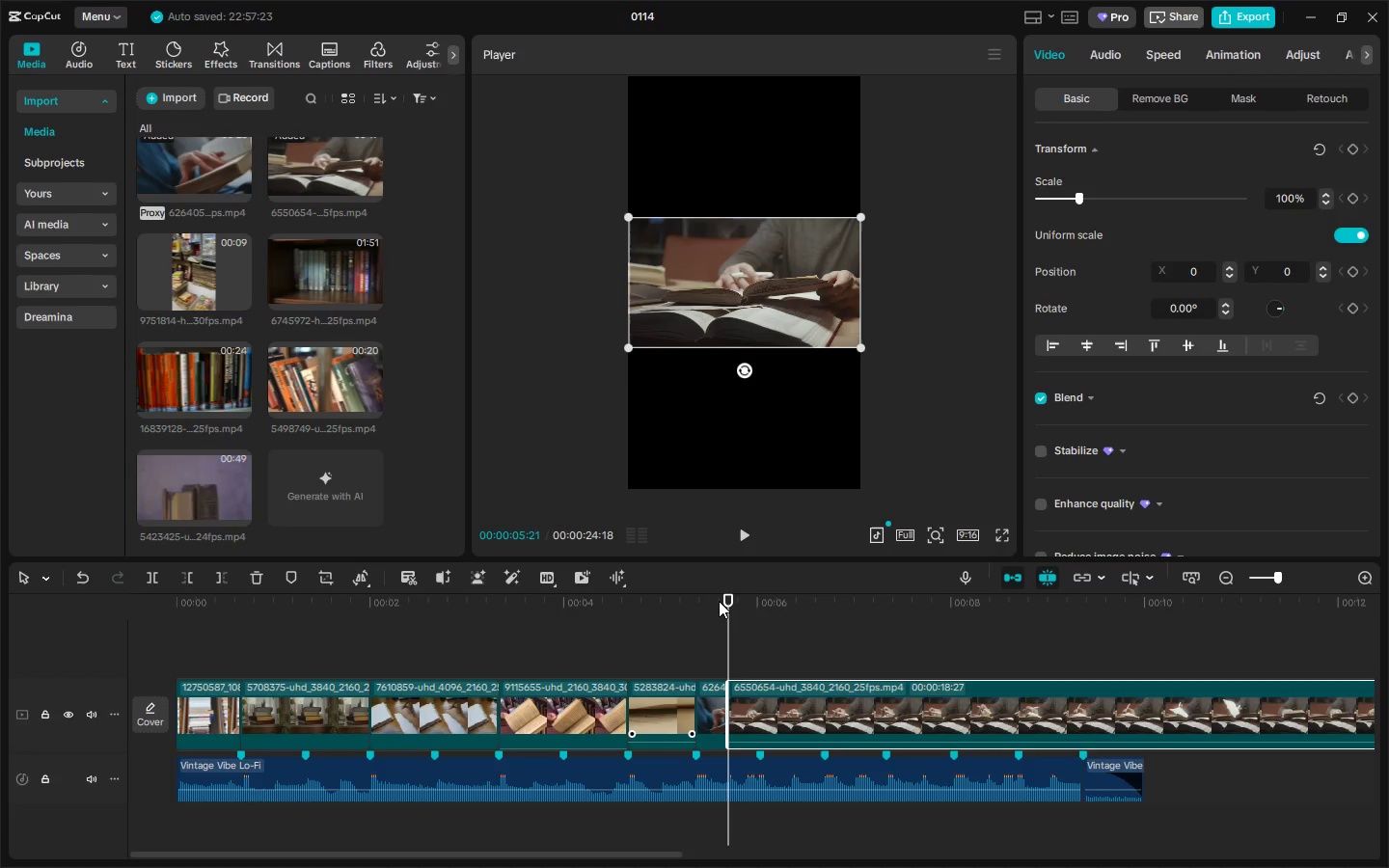 
key(Space)
 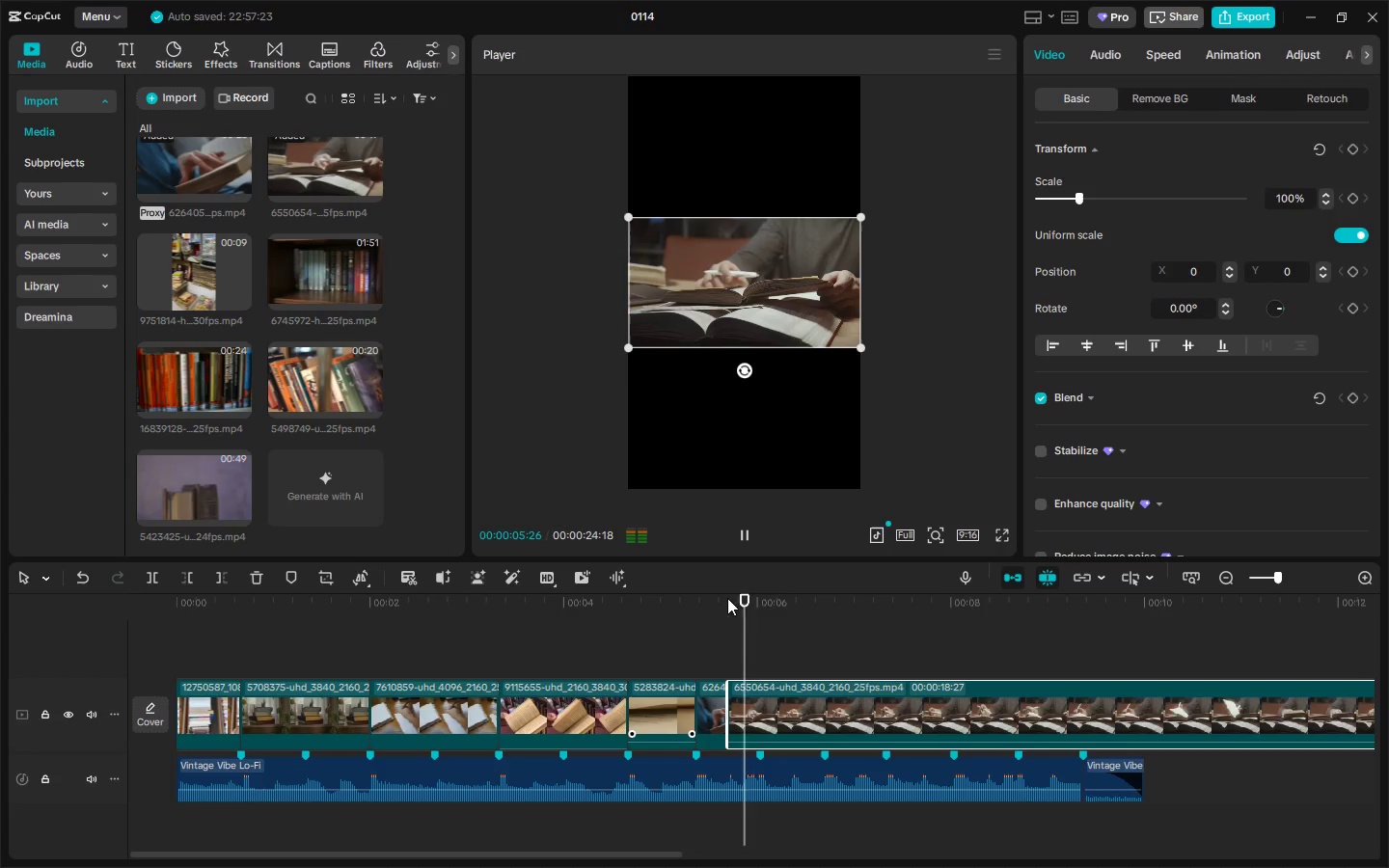 
key(Space)
 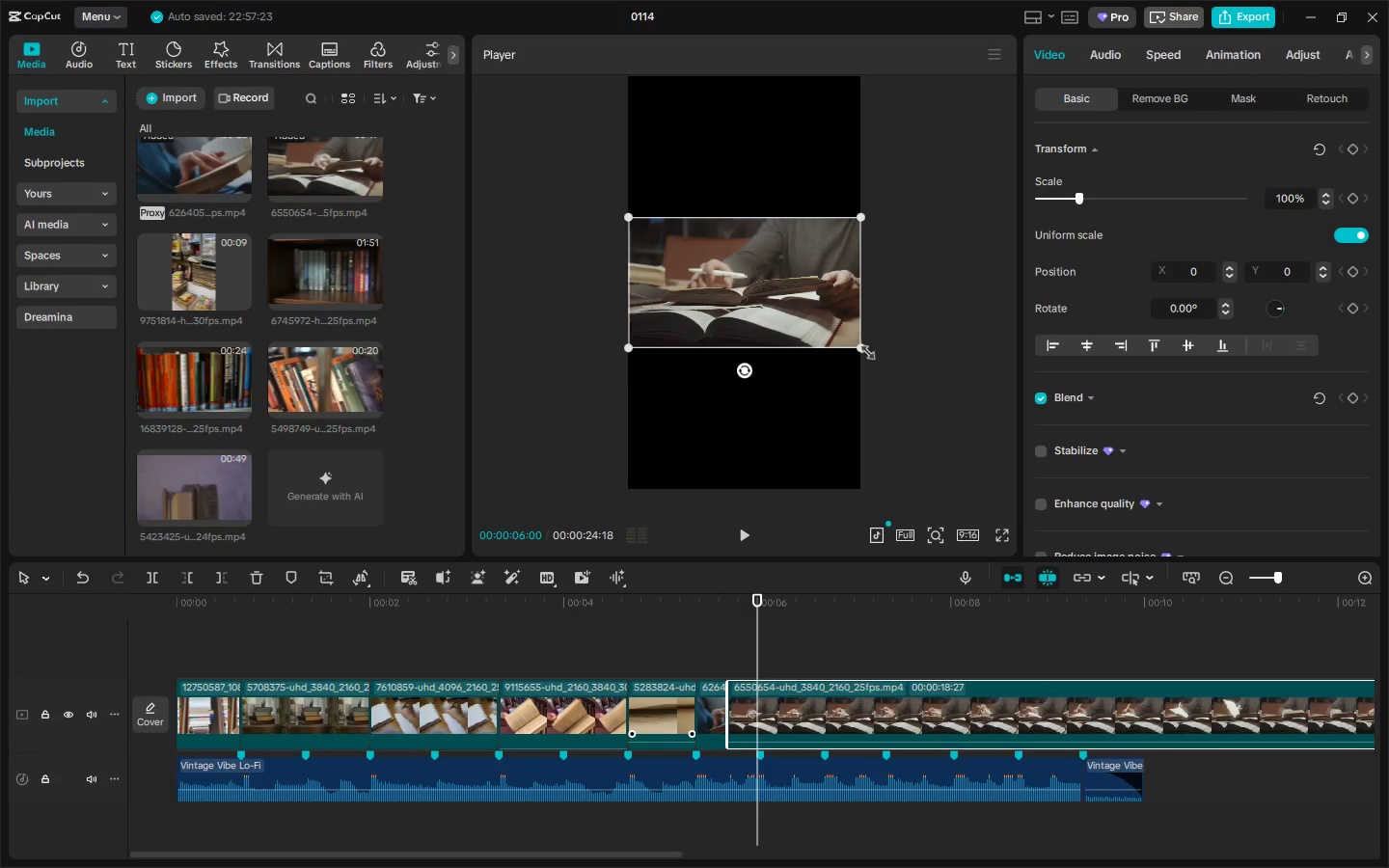 
left_click_drag(start_coordinate=[862, 348], to_coordinate=[1138, 717])
 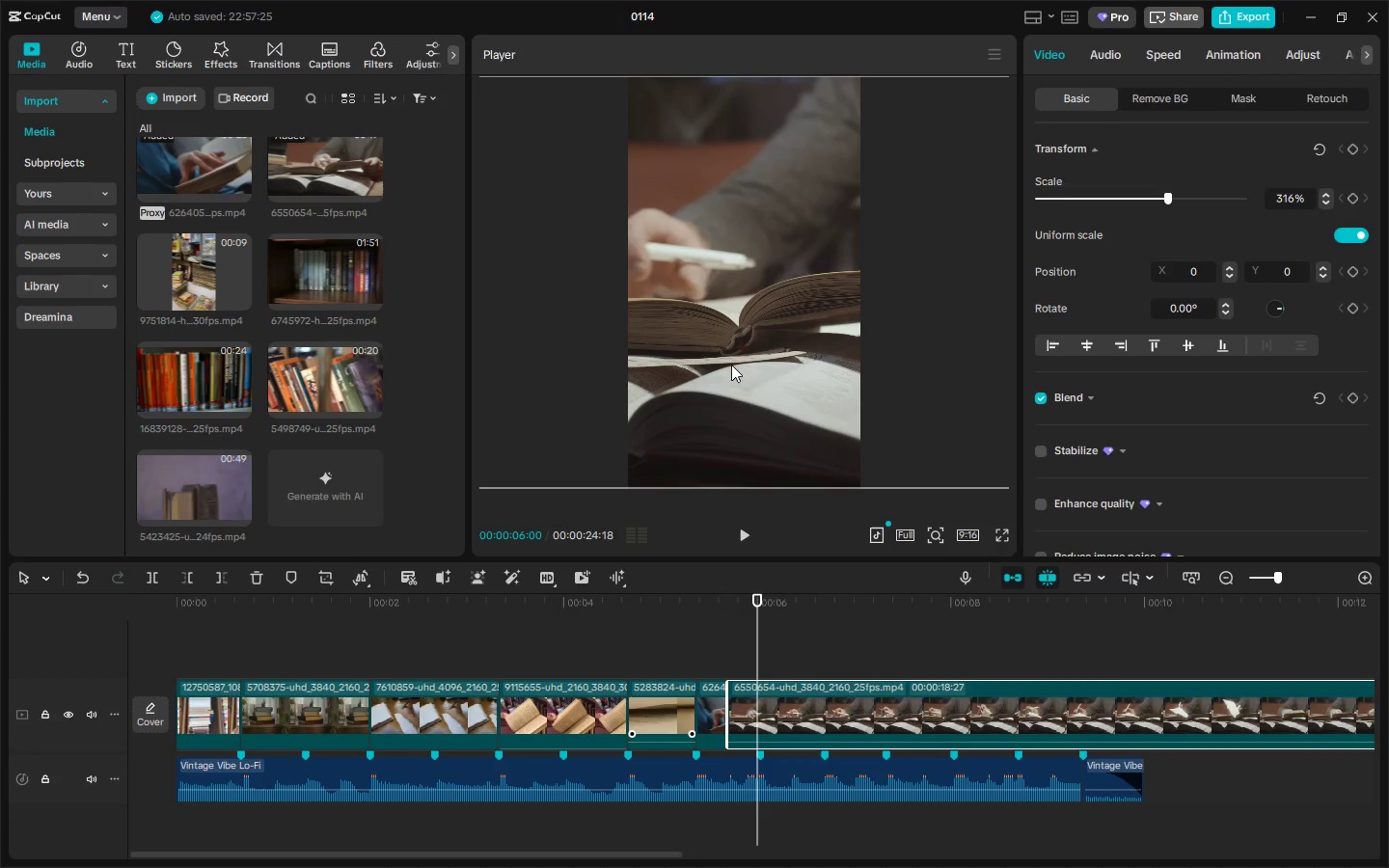 
left_click_drag(start_coordinate=[731, 365], to_coordinate=[855, 364])
 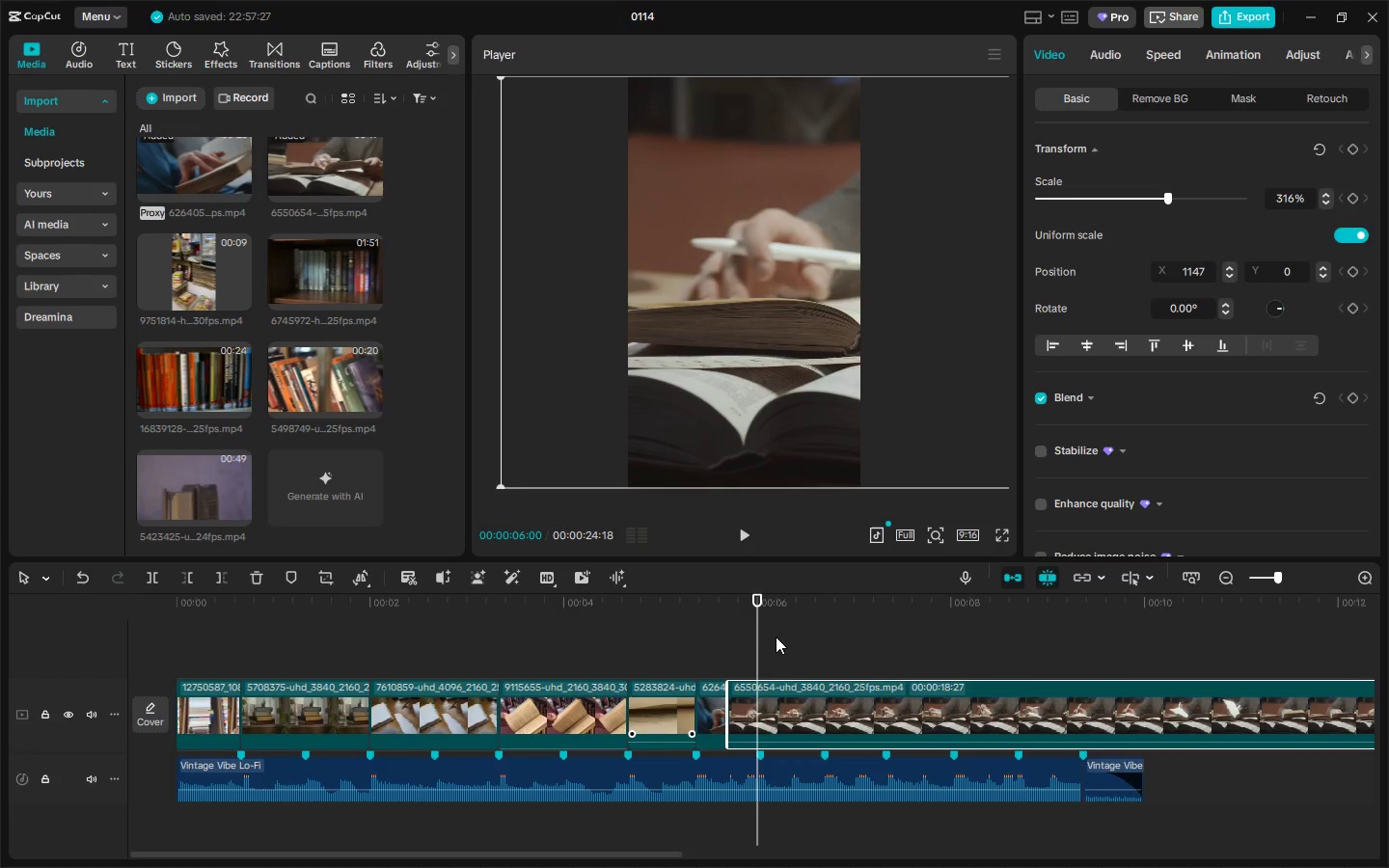 
key(Space)
 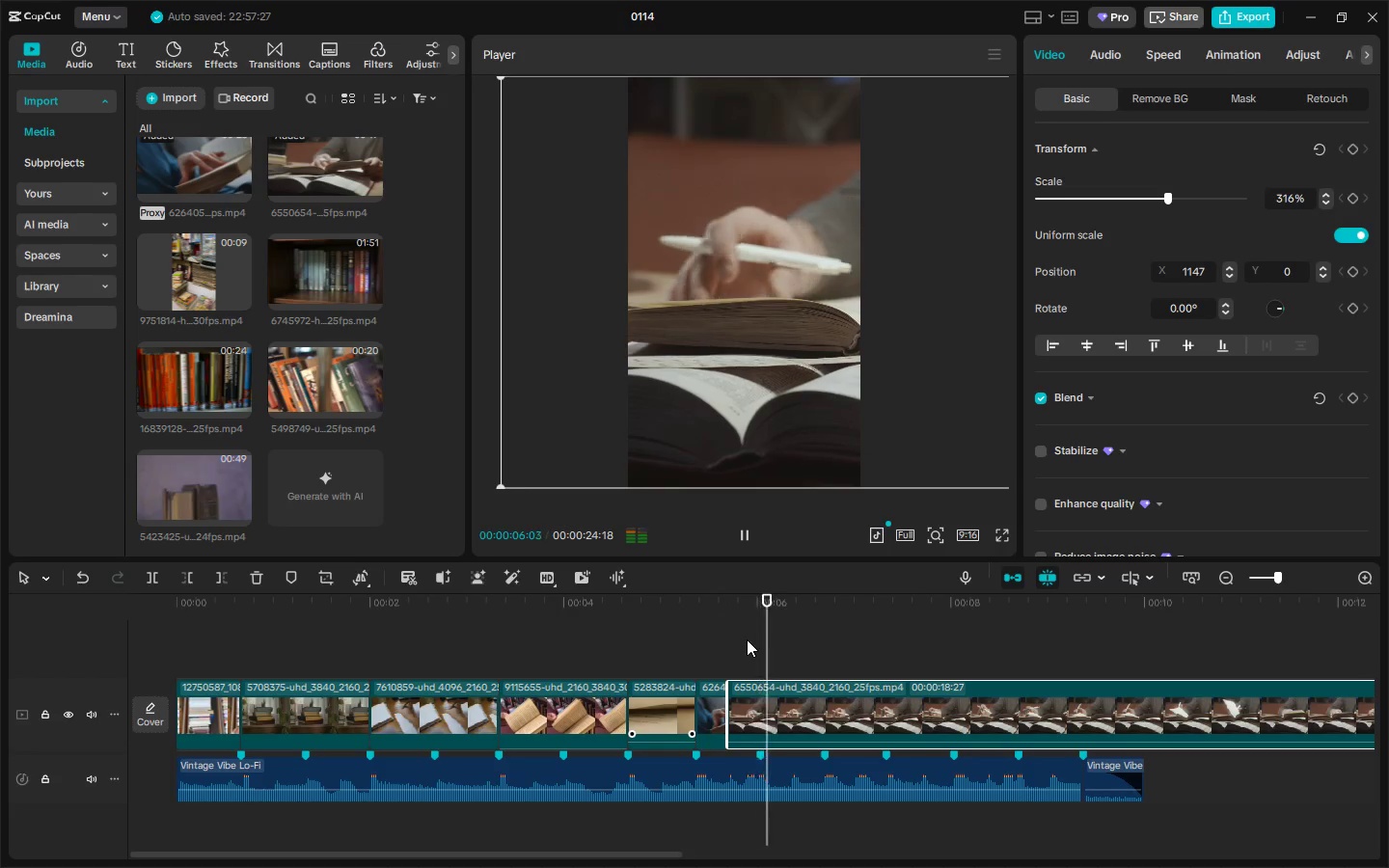 
key(Space)
 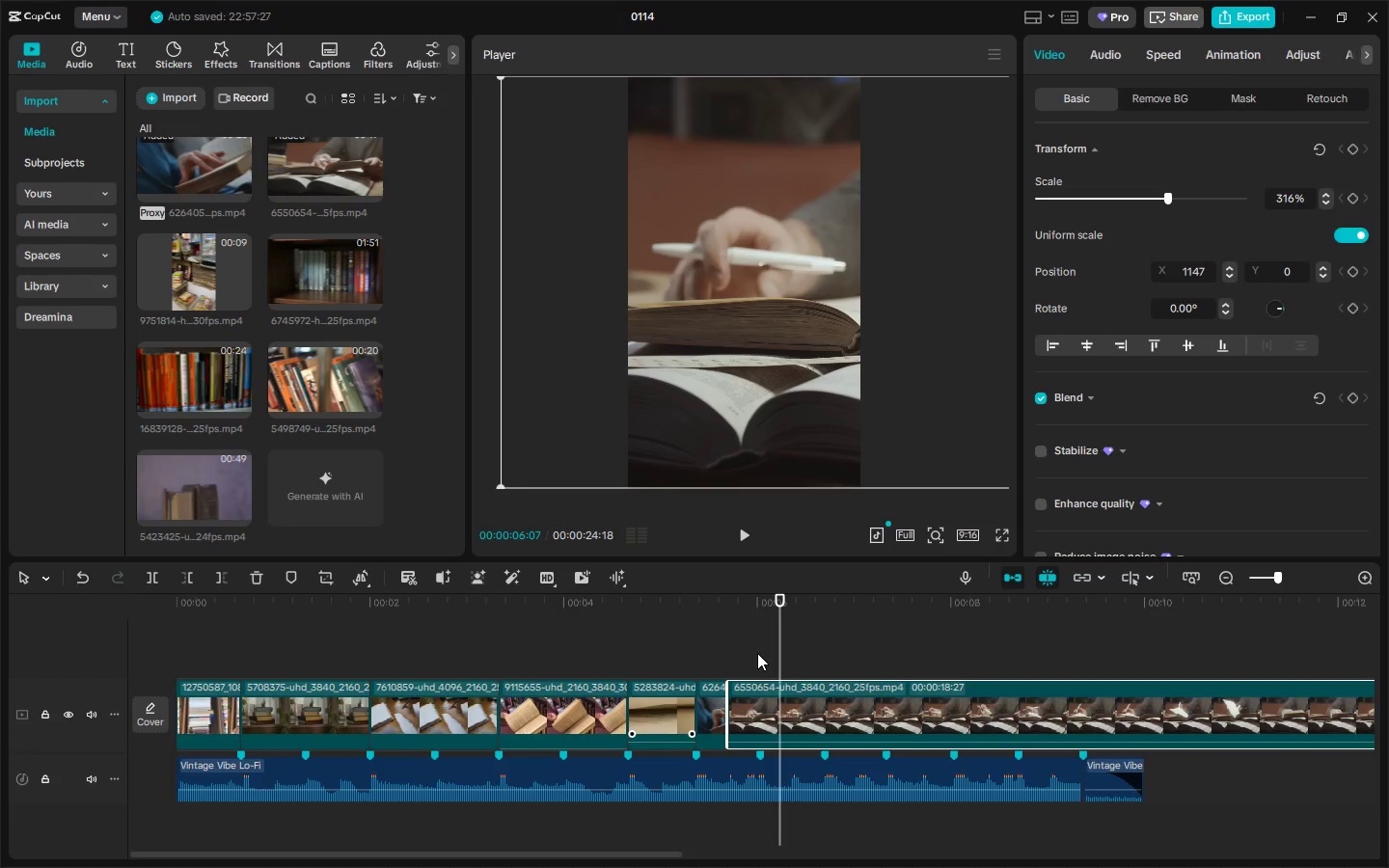 
left_click_drag(start_coordinate=[782, 619], to_coordinate=[596, 619])
 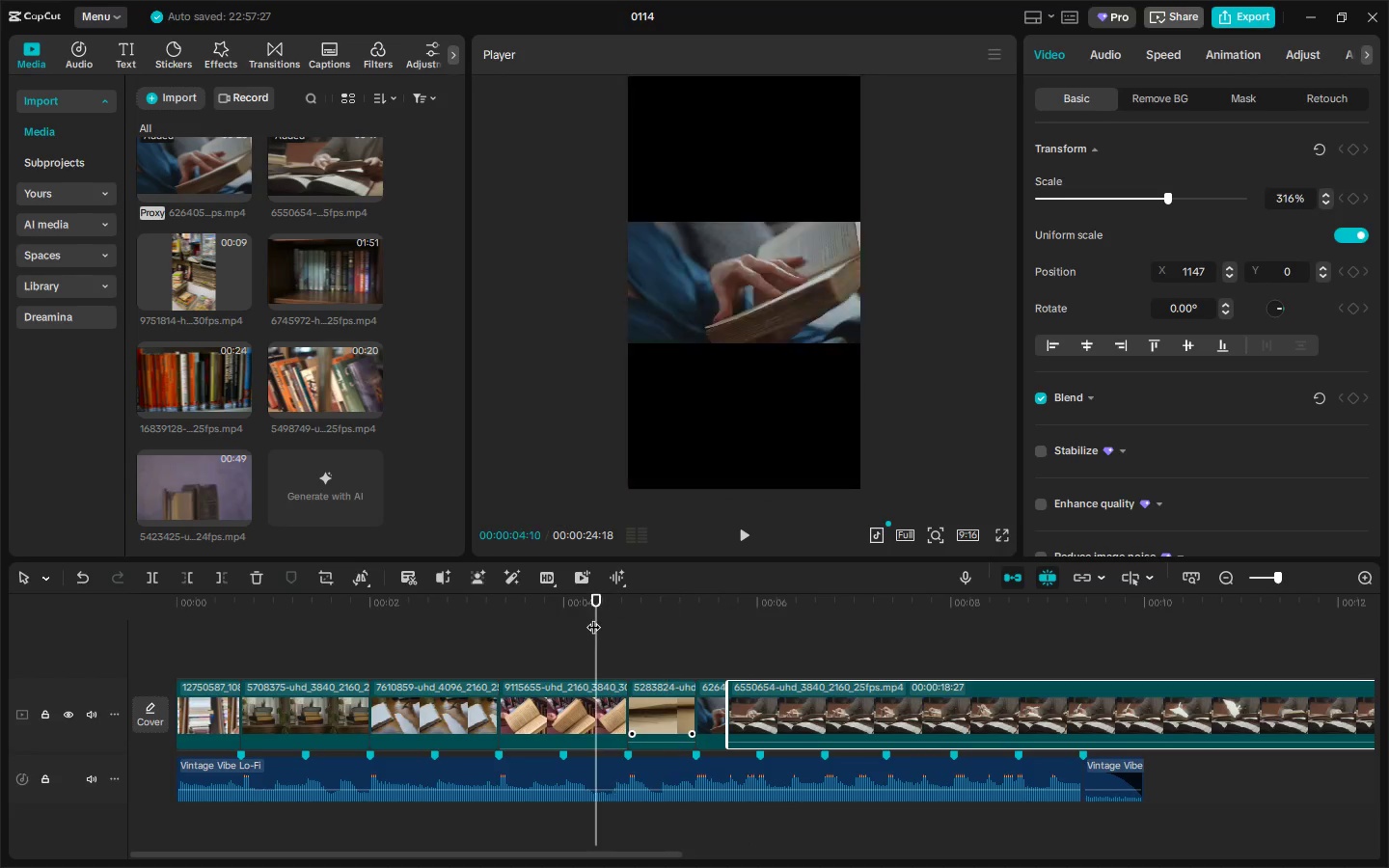 
key(Space)
 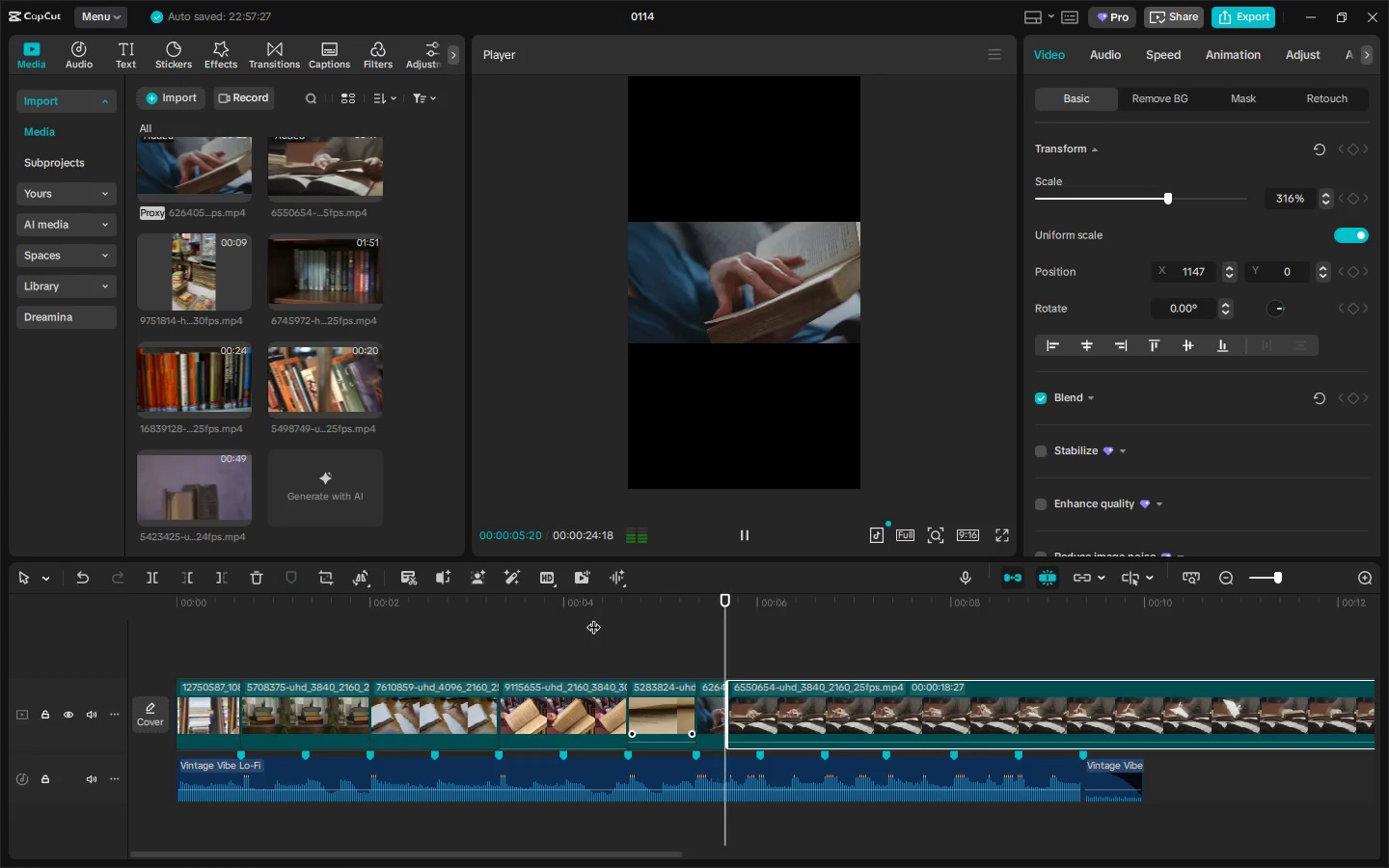 
key(Space)
 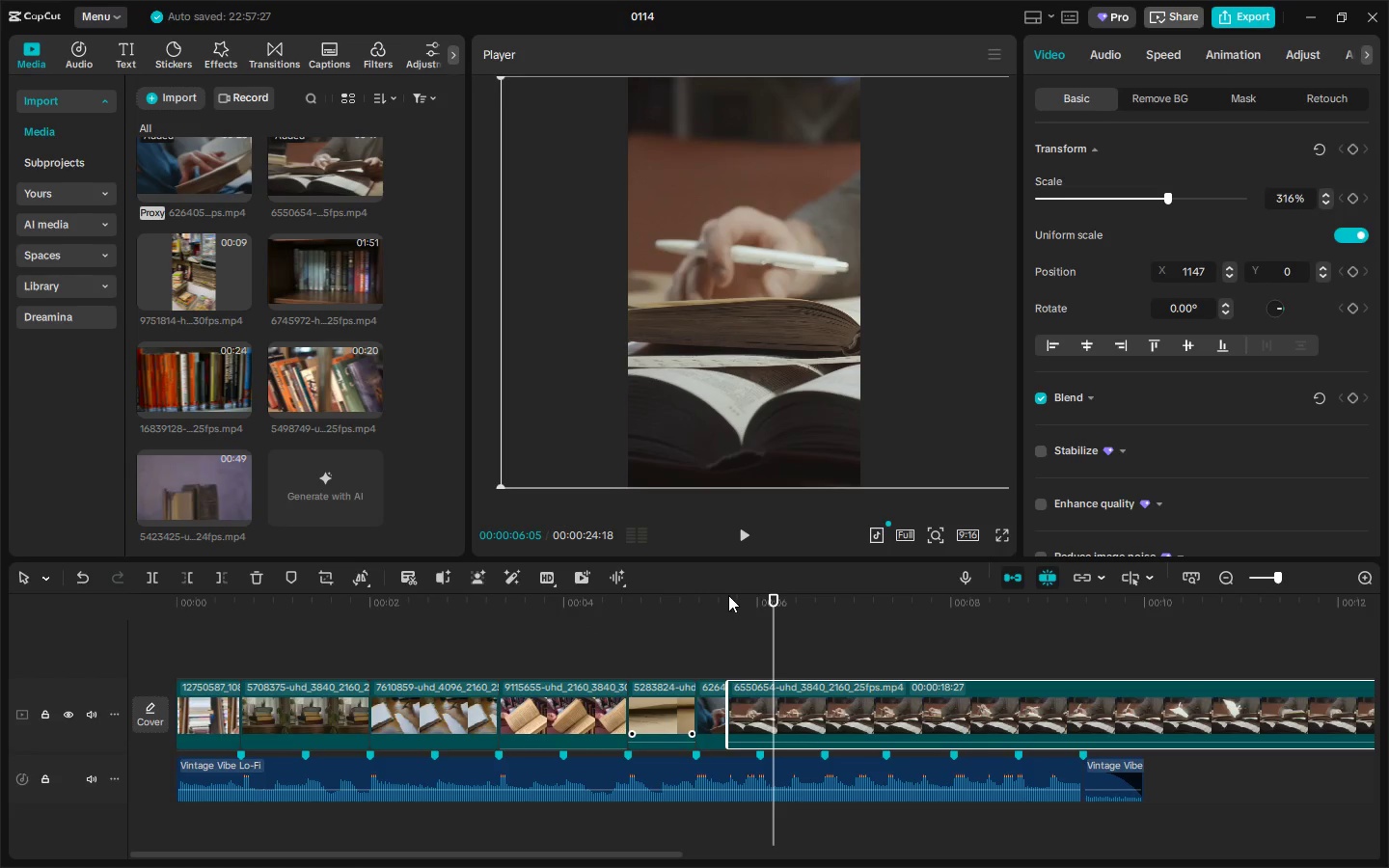 
left_click([724, 605])
 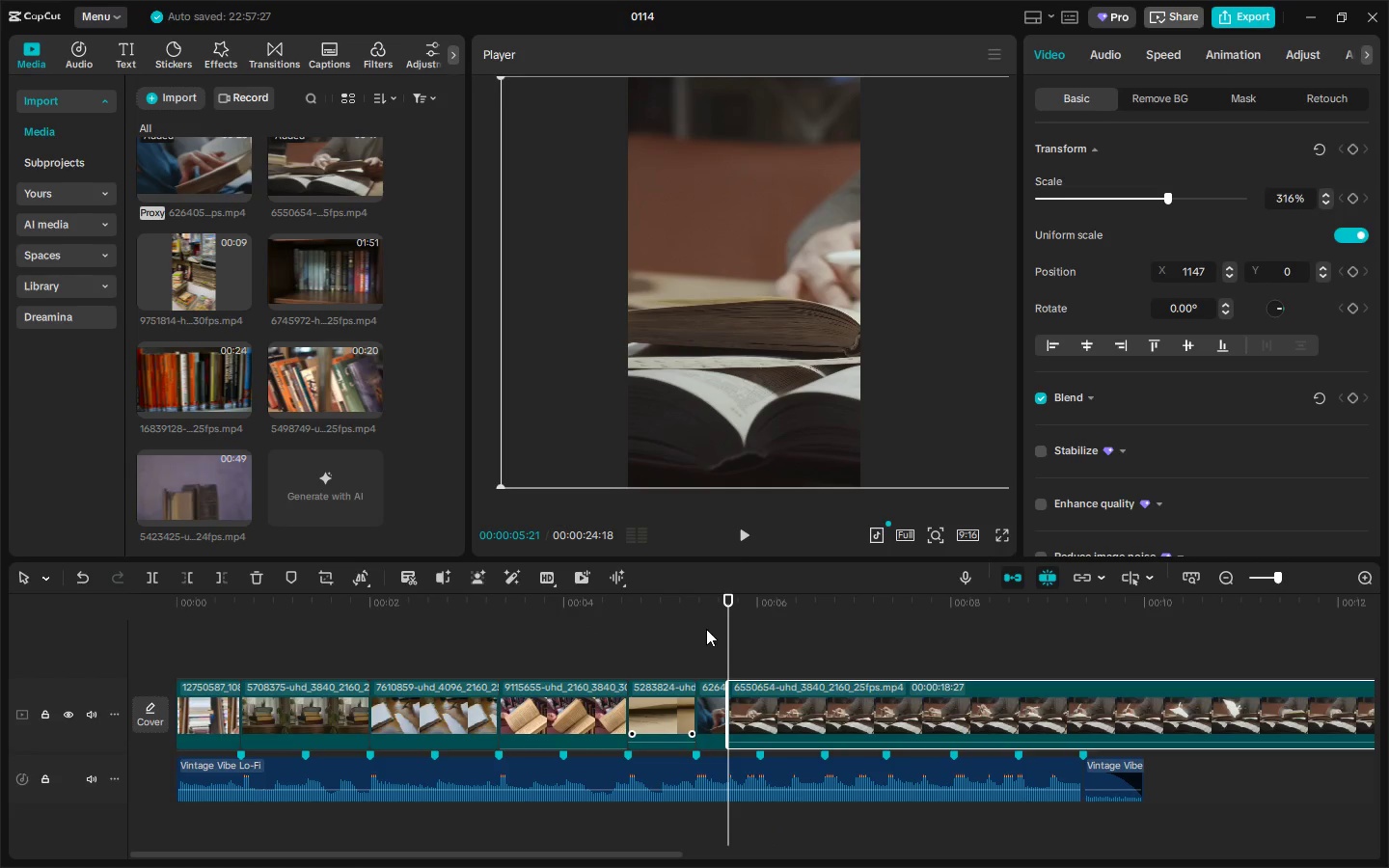 
left_click([714, 697])
 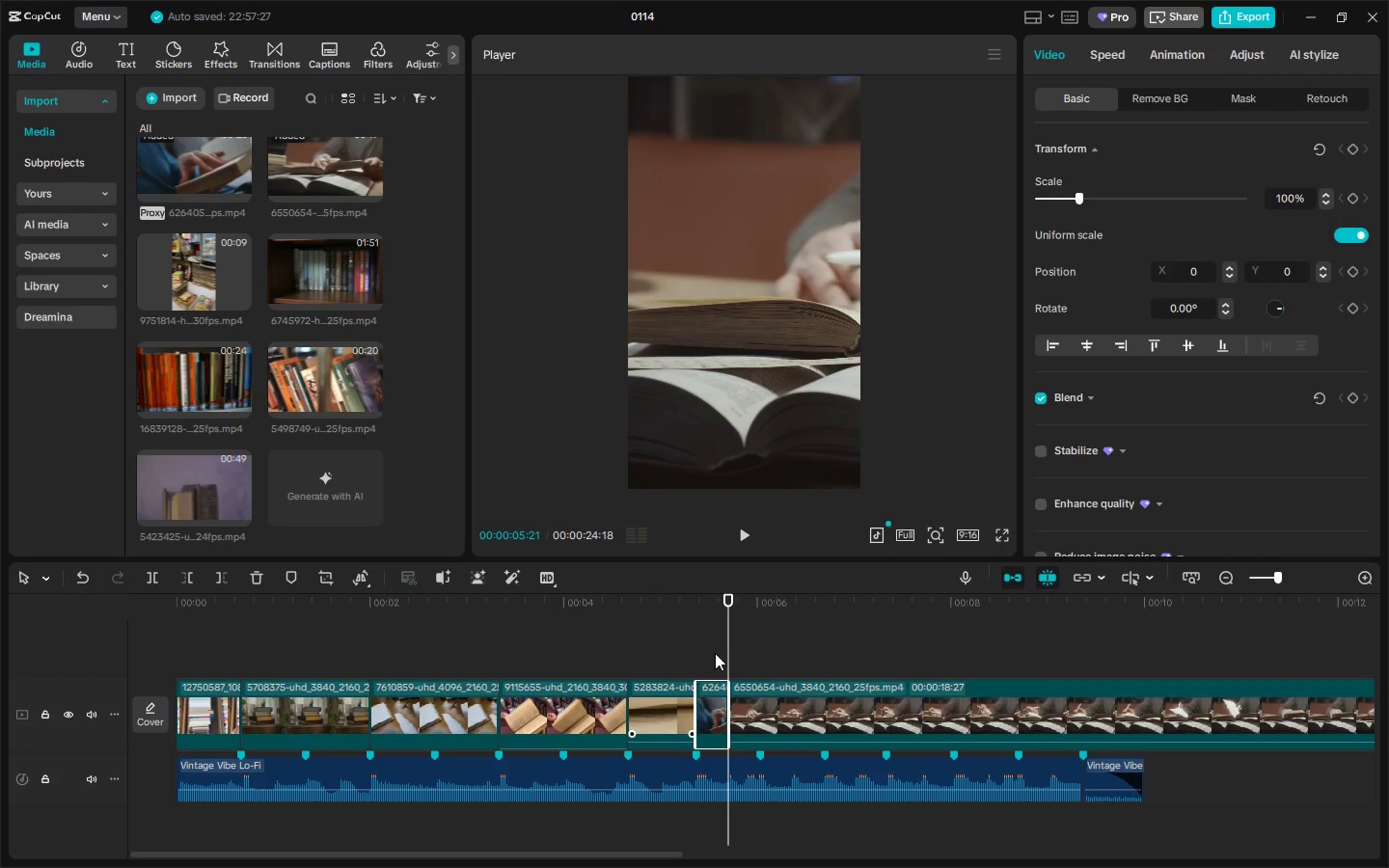 
left_click([715, 598])
 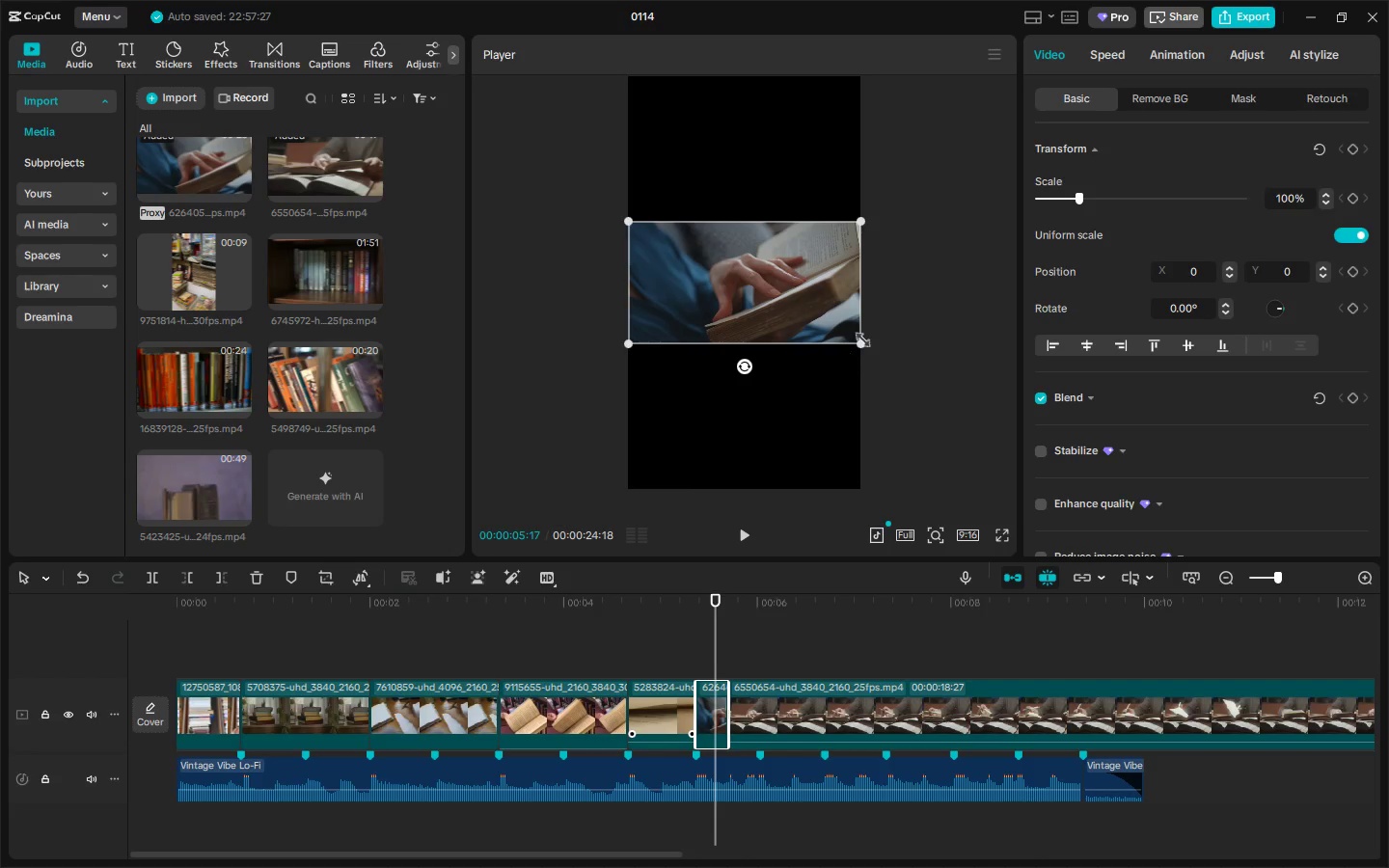 
left_click_drag(start_coordinate=[858, 337], to_coordinate=[1181, 672])
 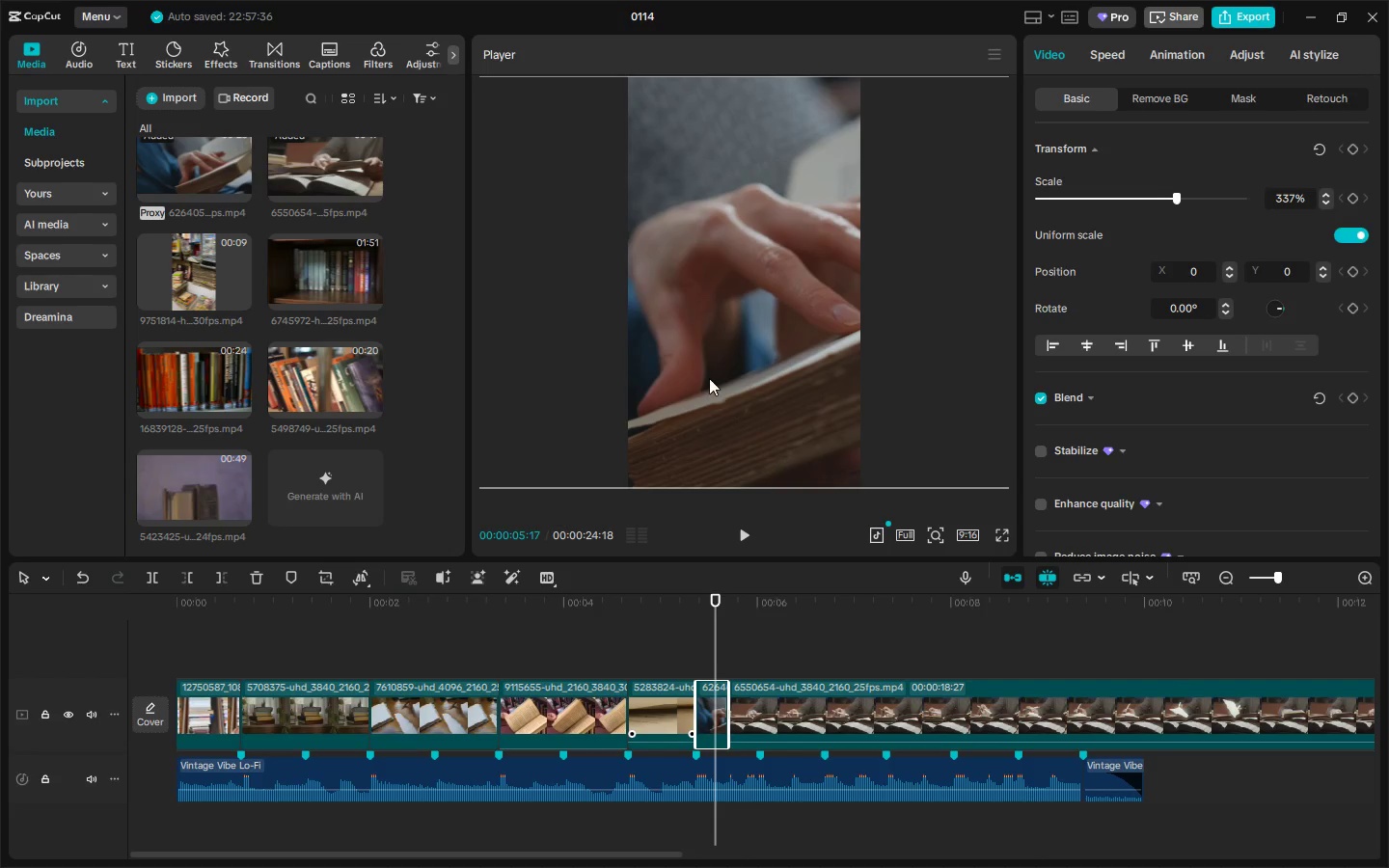 
left_click_drag(start_coordinate=[709, 378], to_coordinate=[757, 382])
 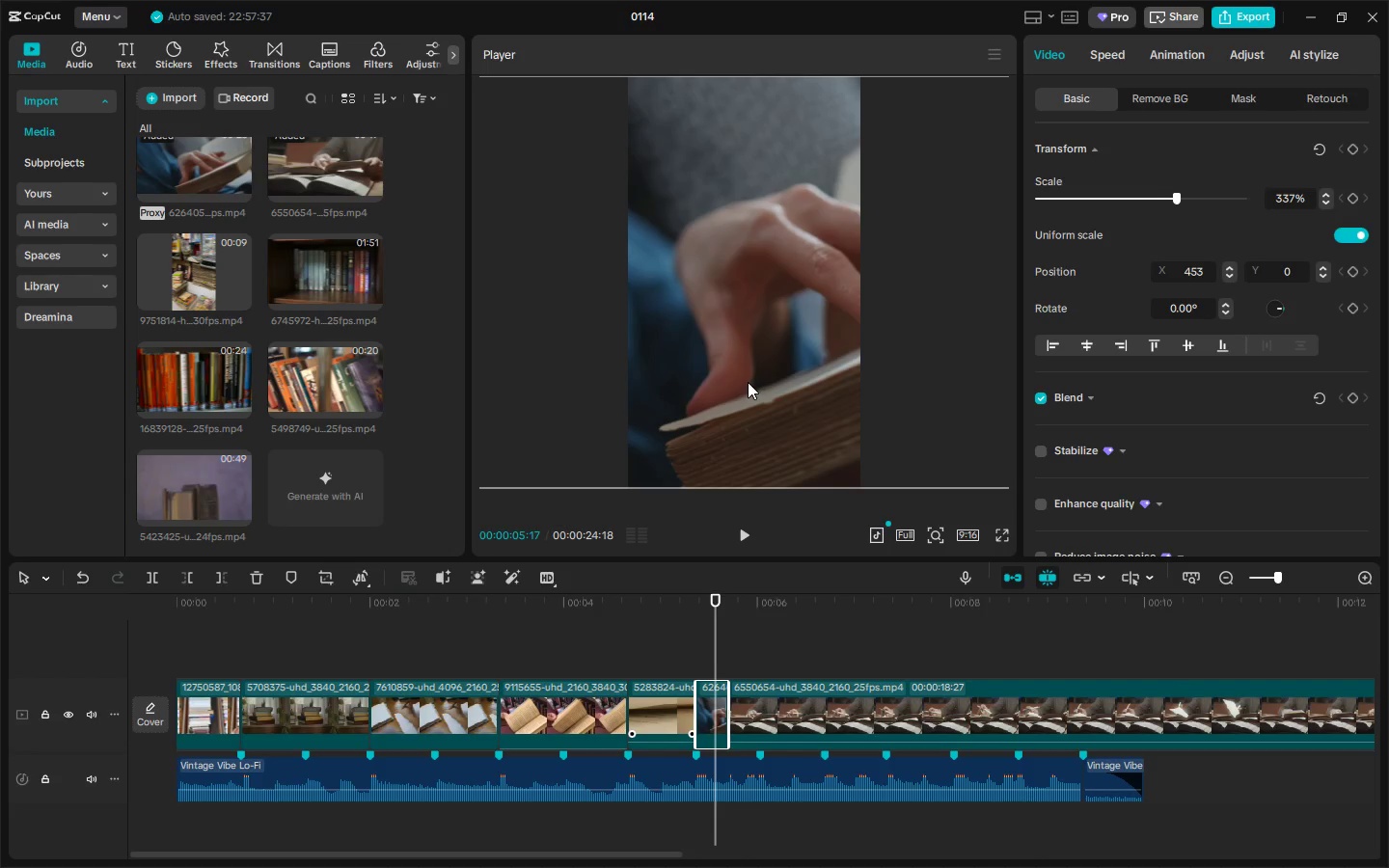 
left_click_drag(start_coordinate=[748, 382], to_coordinate=[672, 385])
 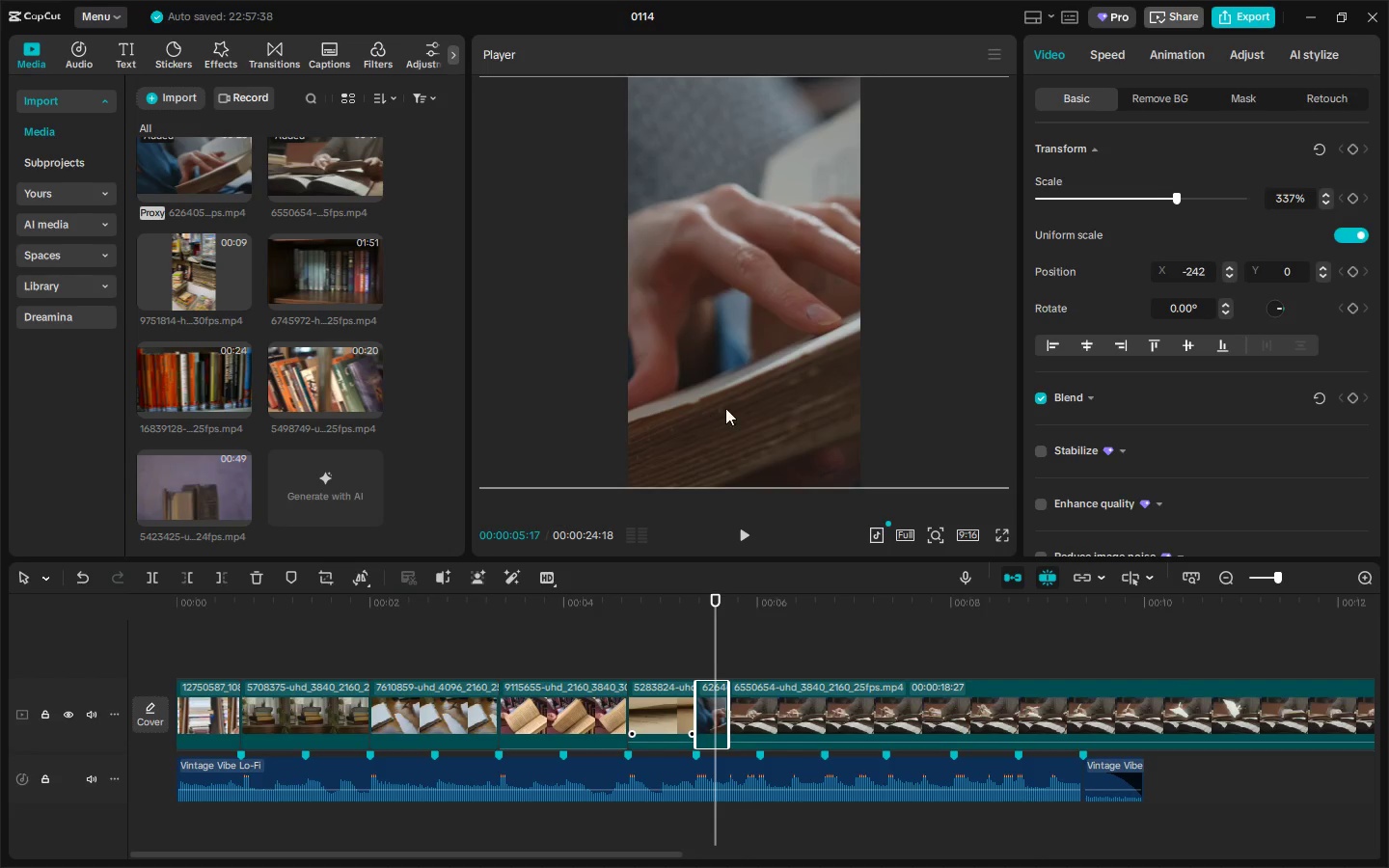 
left_click_drag(start_coordinate=[725, 408], to_coordinate=[678, 412])
 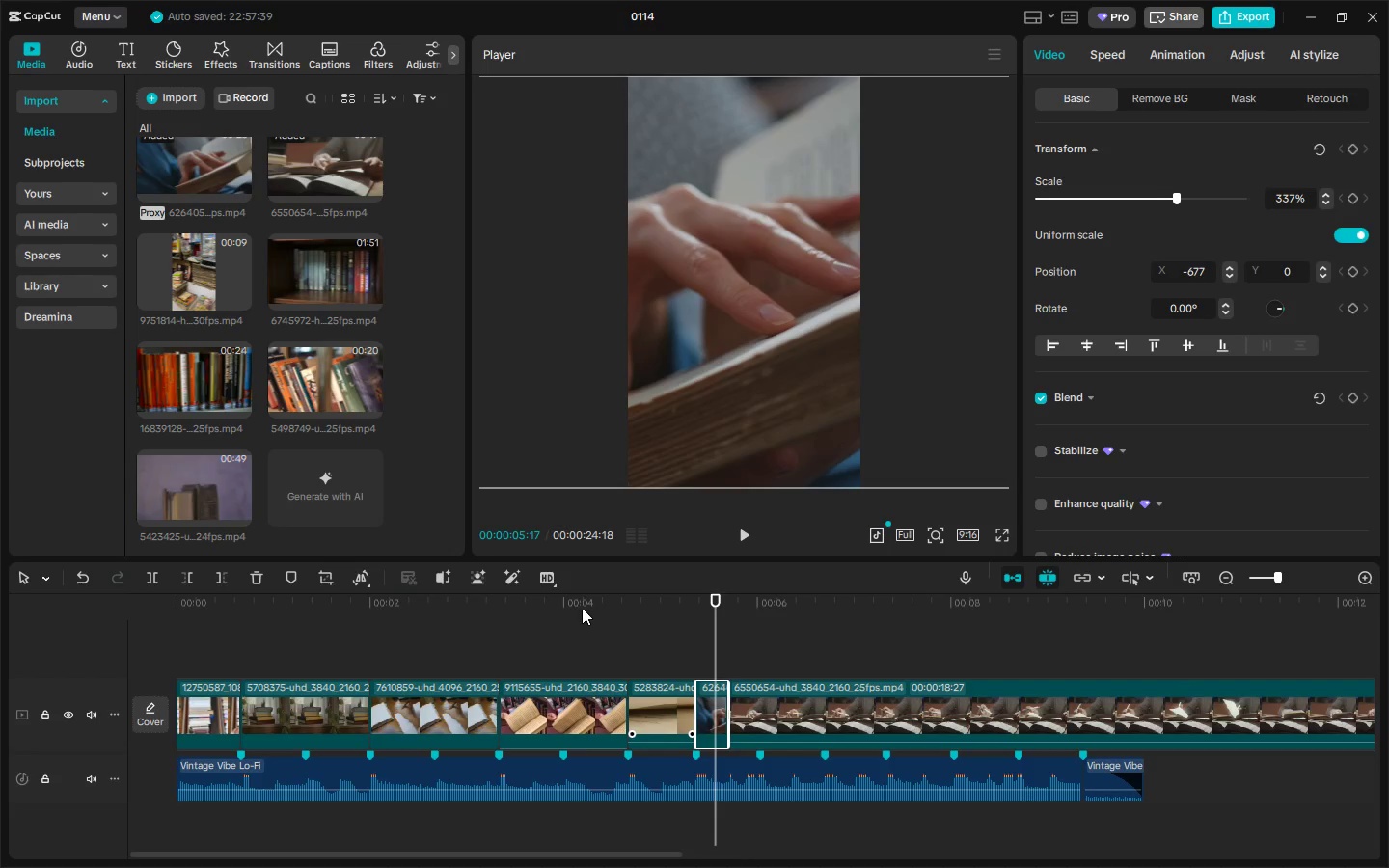 
left_click([582, 608])
 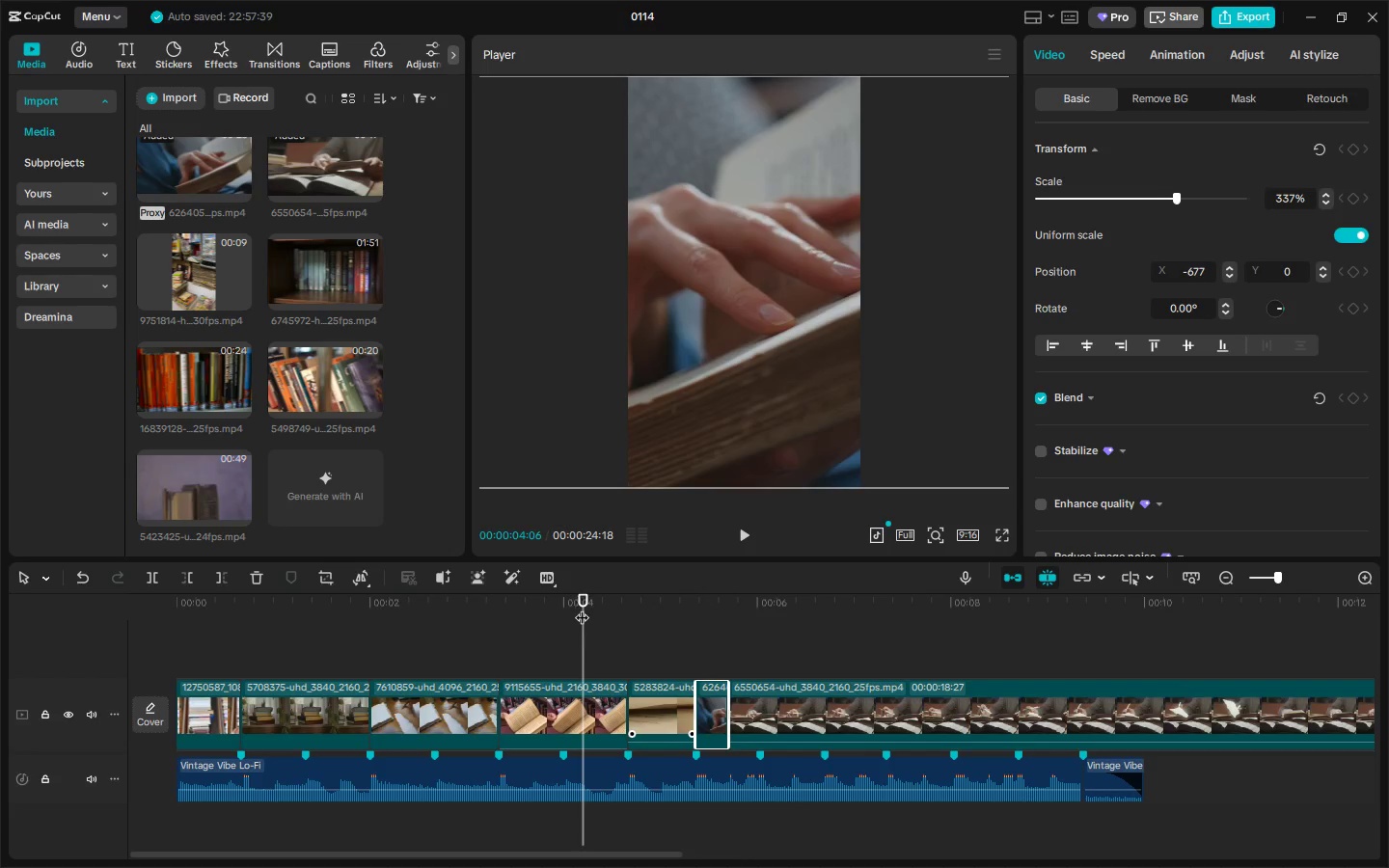 
key(Space)
 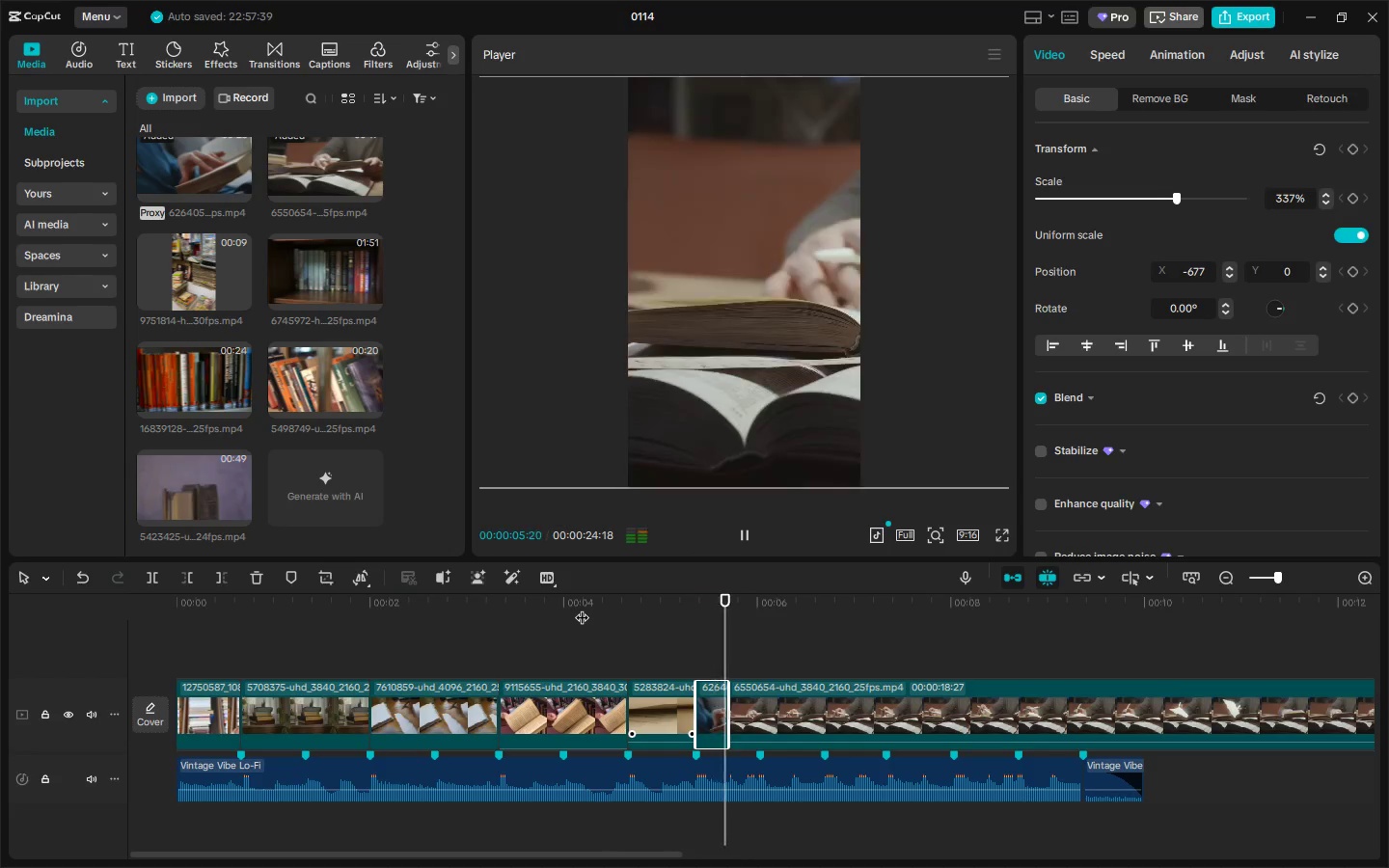 
key(Space)
 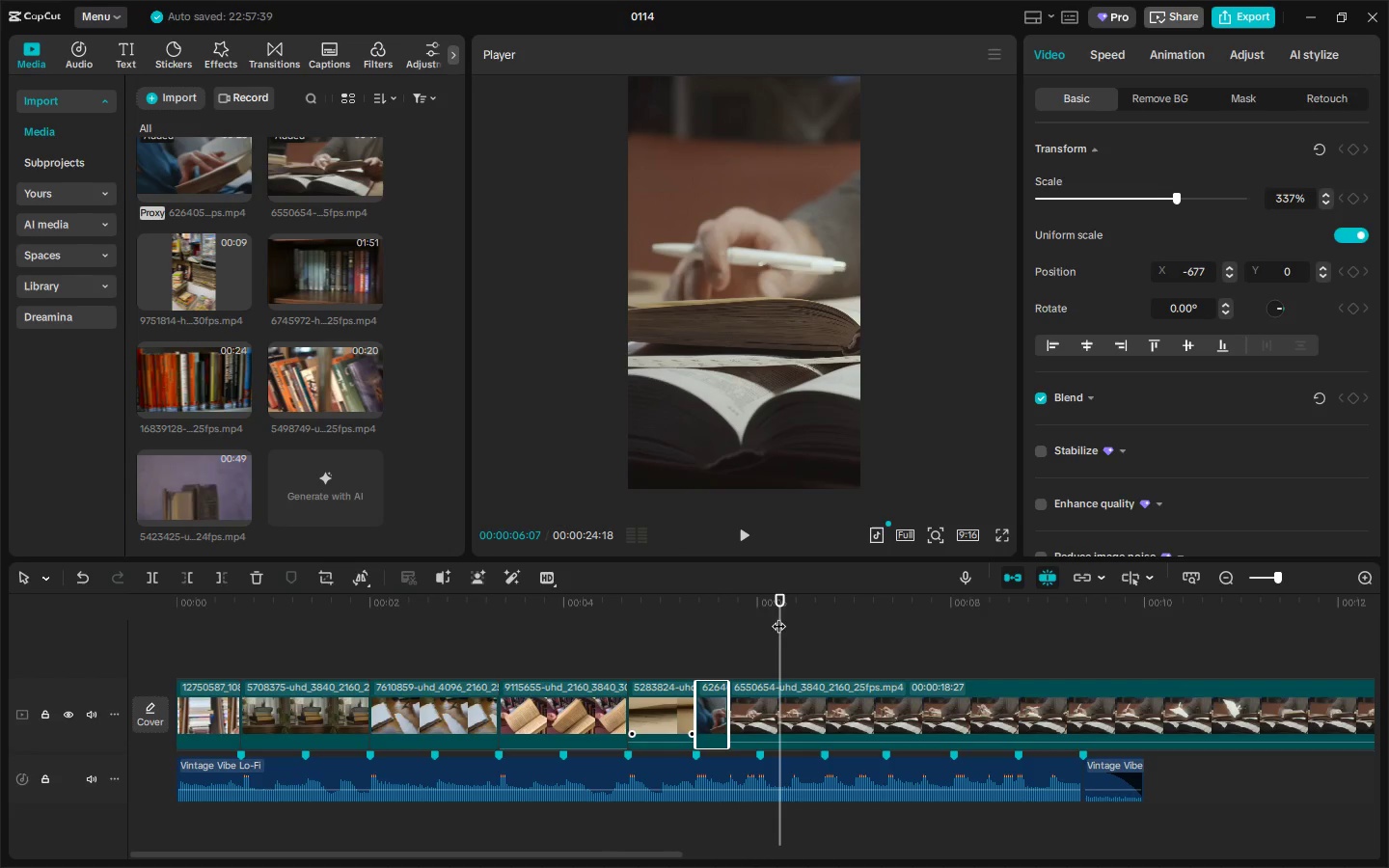 
left_click_drag(start_coordinate=[778, 603], to_coordinate=[768, 608])
 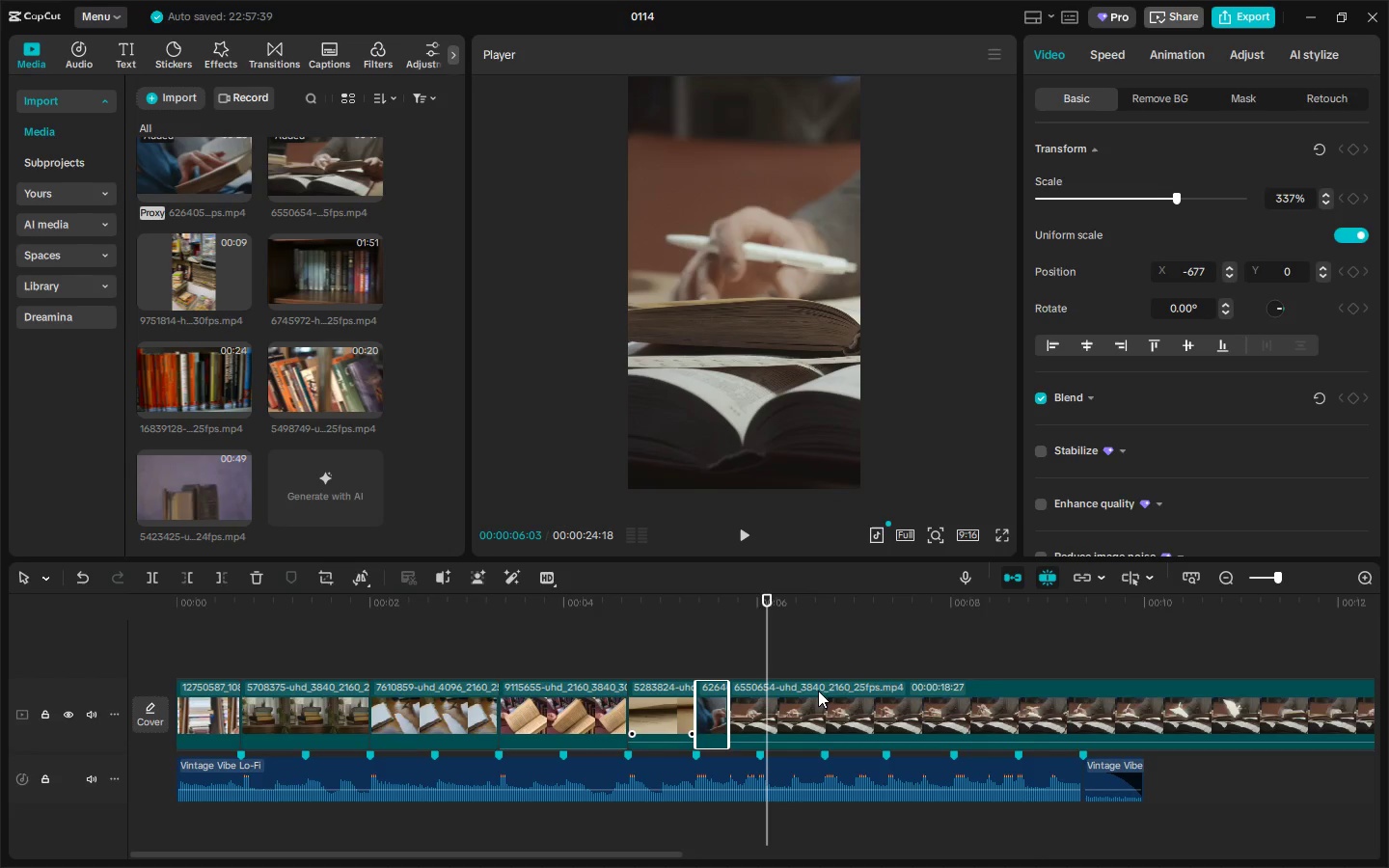 
key(Control+ControlLeft)
 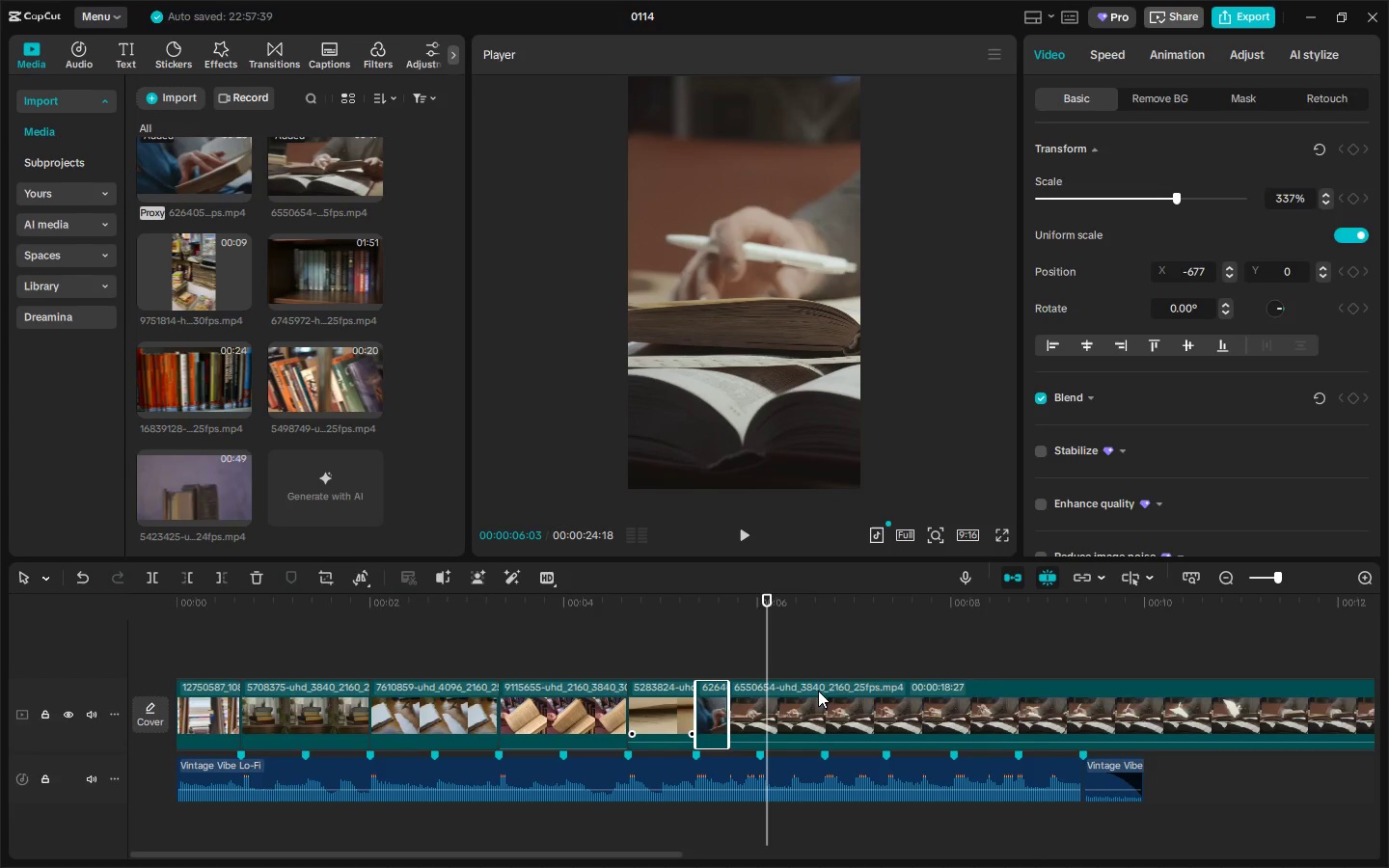 
key(Control+B)
 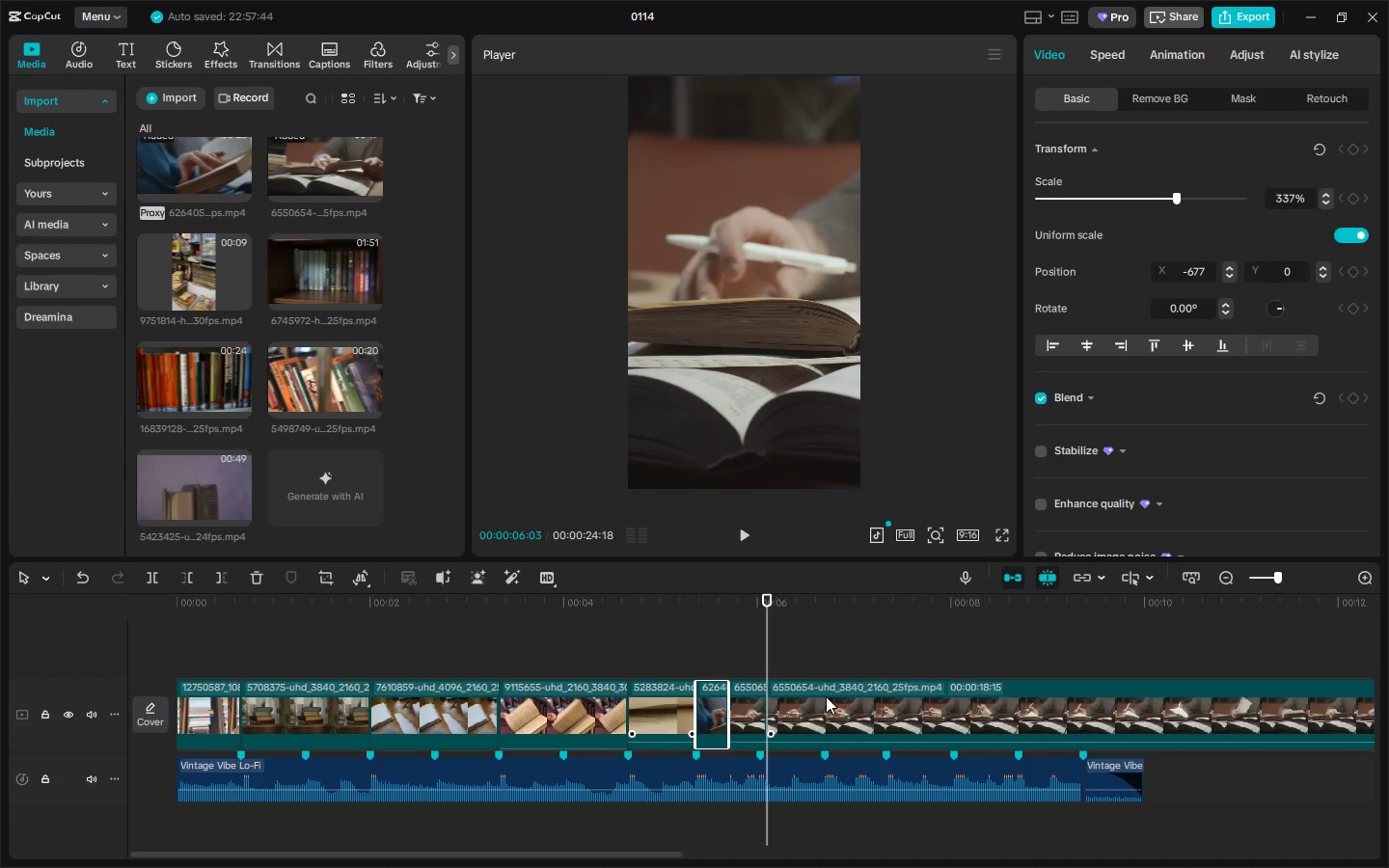 
left_click([826, 696])
 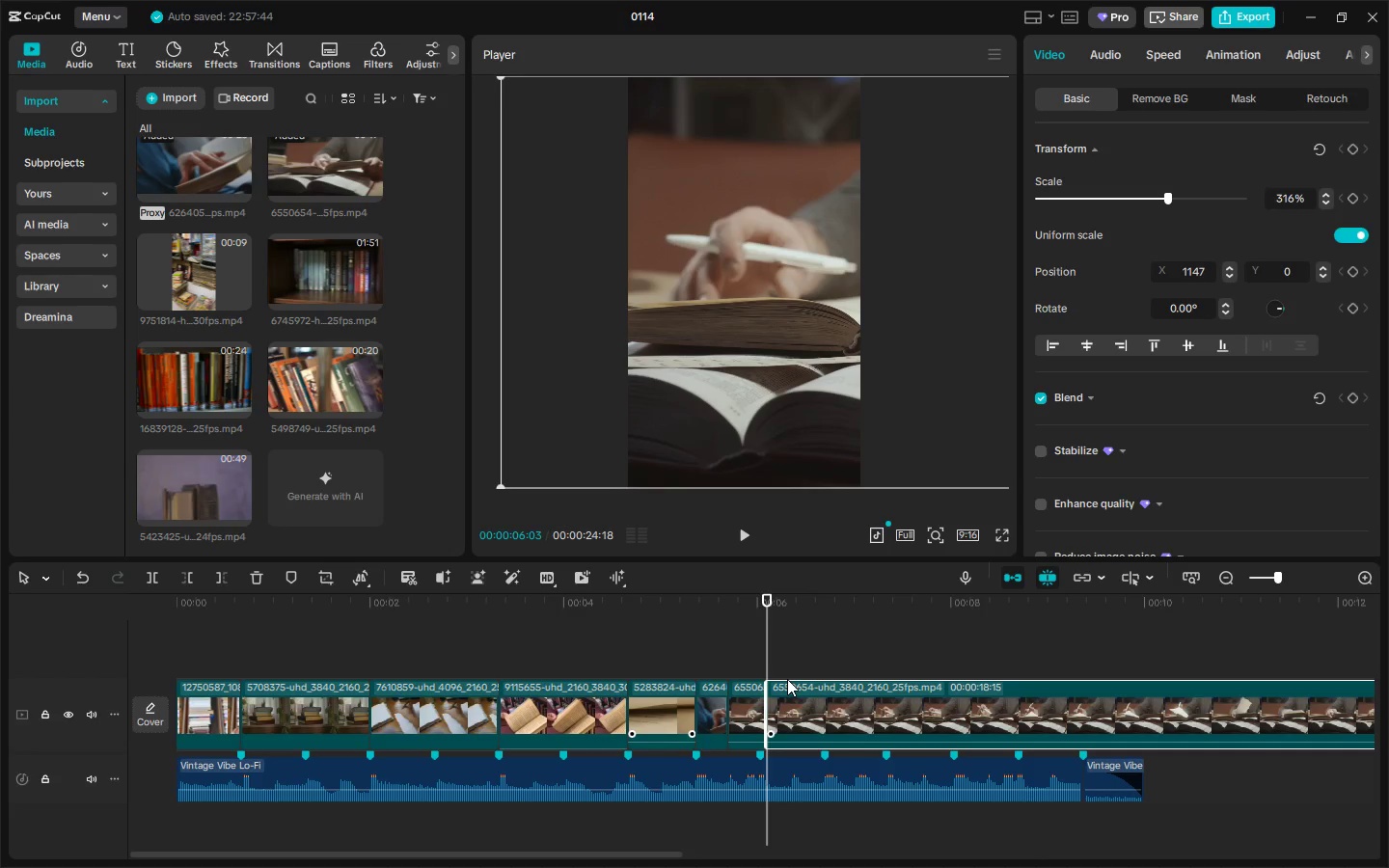 
key(Delete)
 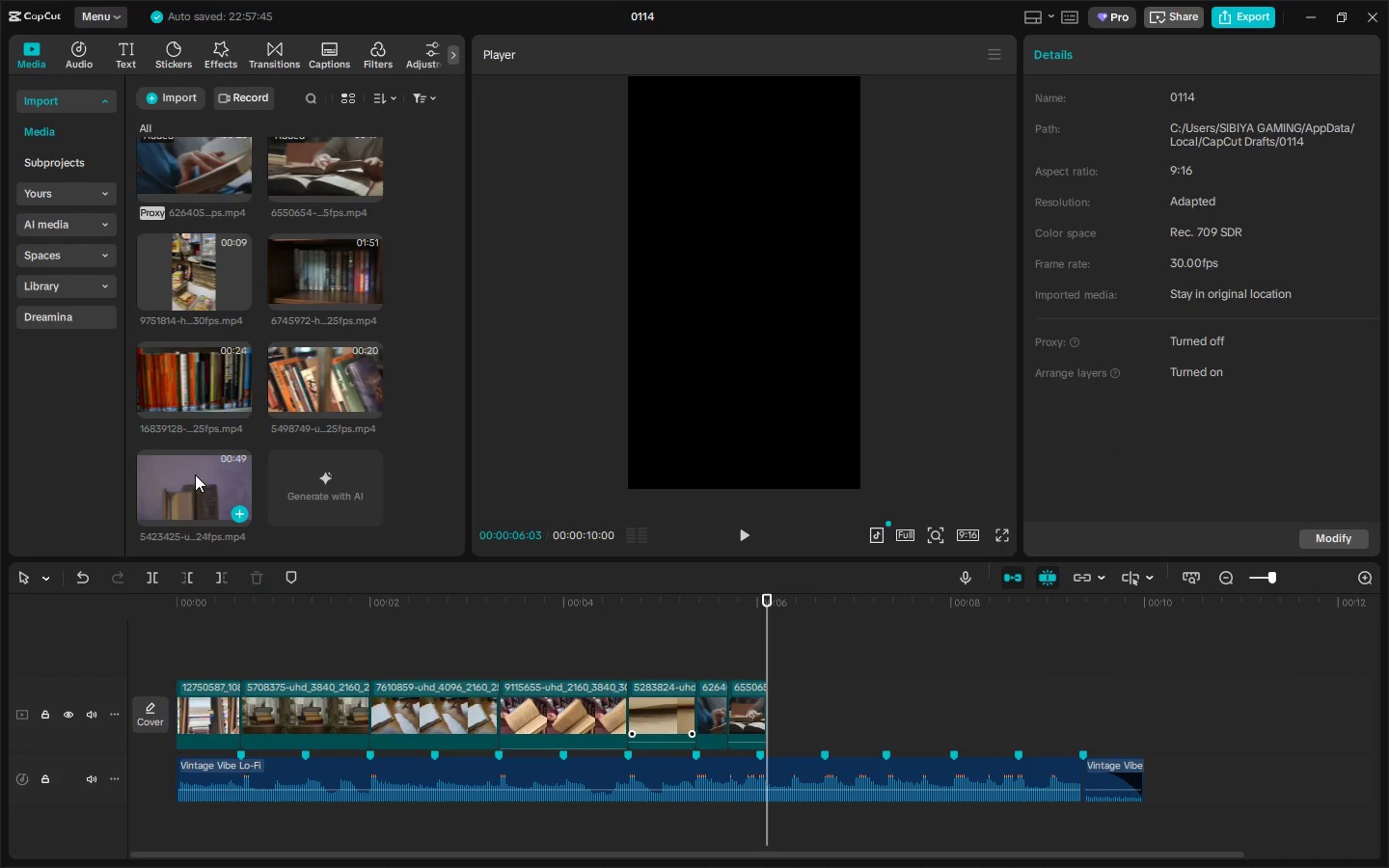 
scroll: coordinate [195, 475], scroll_direction: up, amount: 2.0
 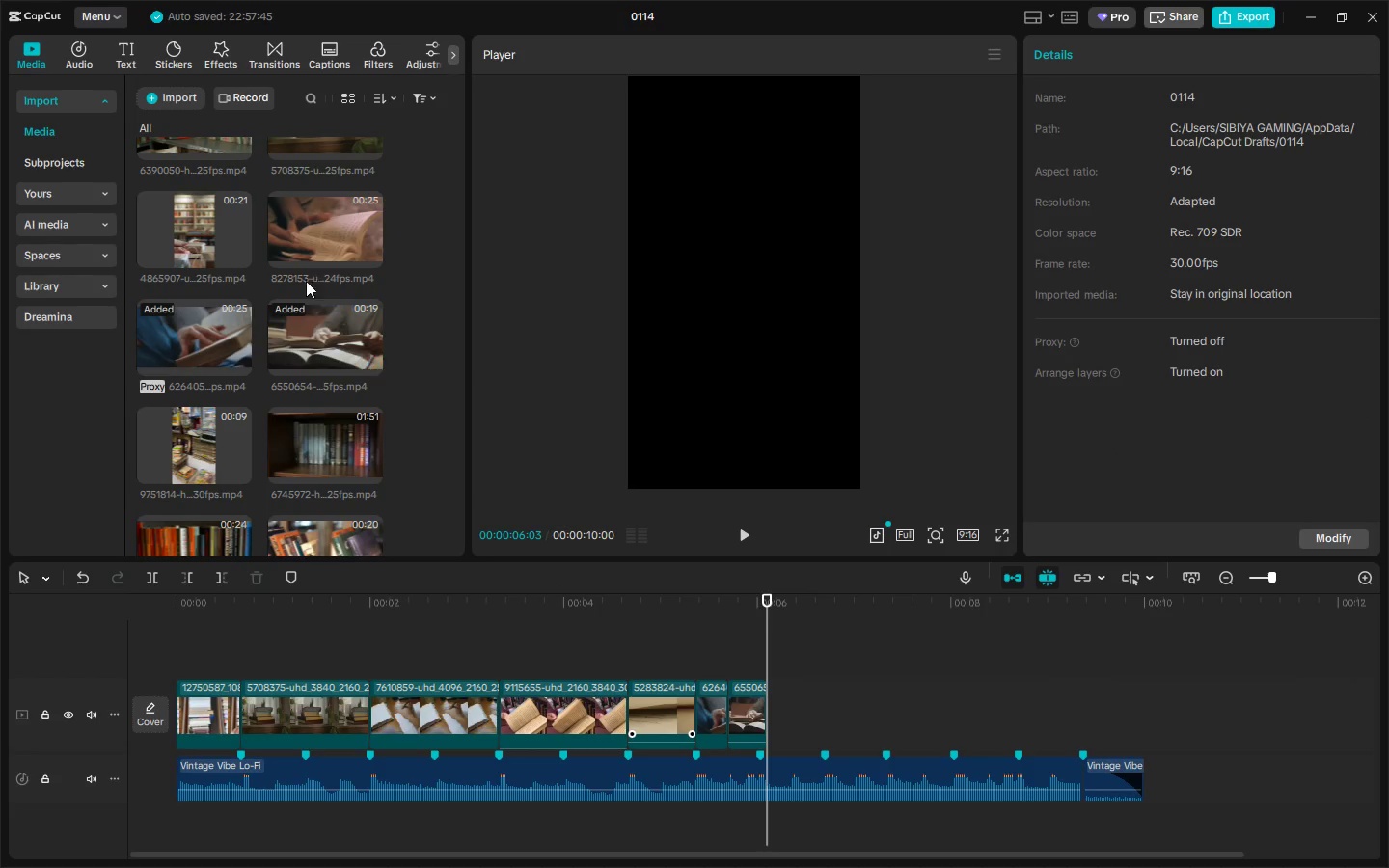 
left_click_drag(start_coordinate=[299, 231], to_coordinate=[778, 706])
 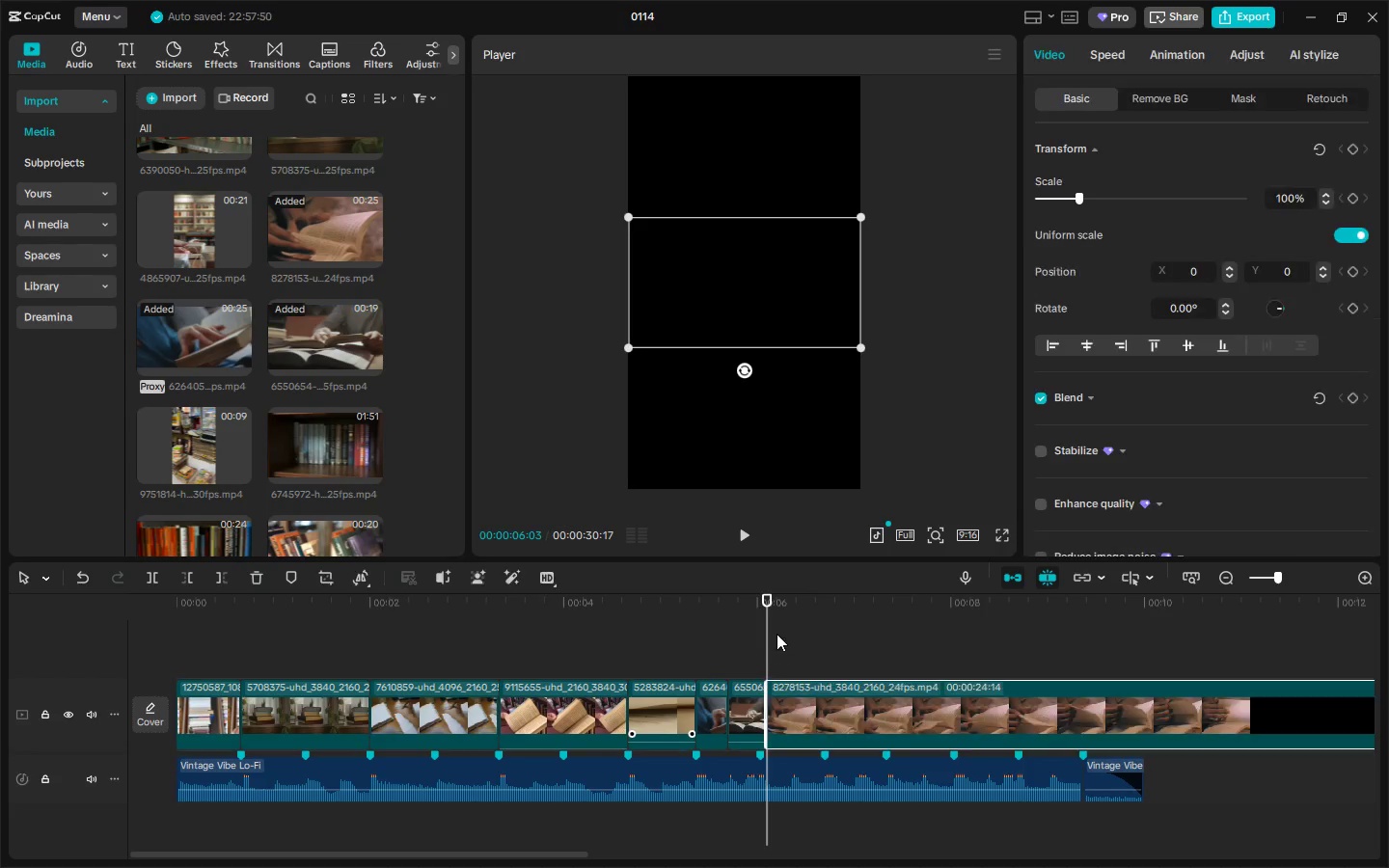 
key(Space)
 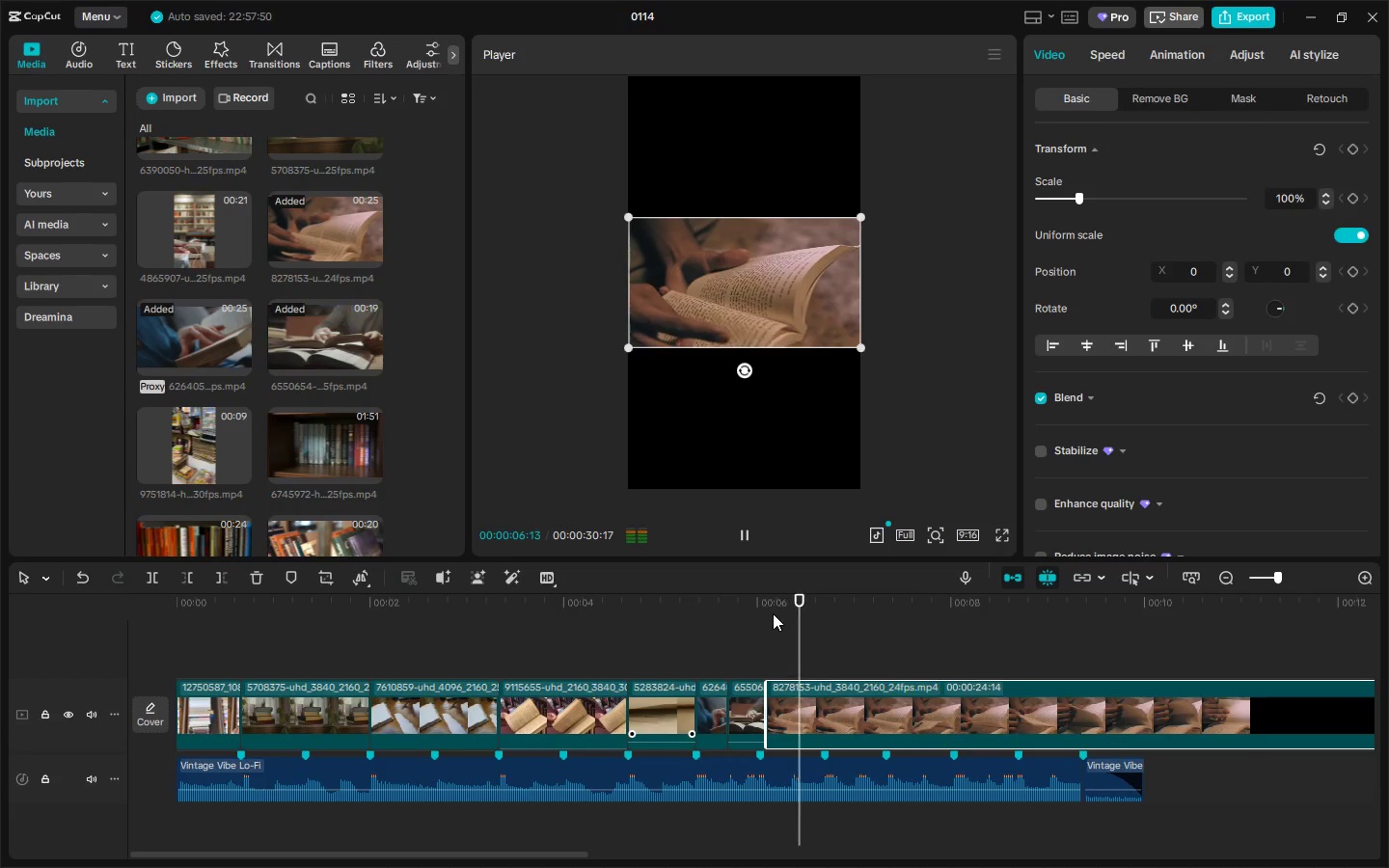 
key(Space)
 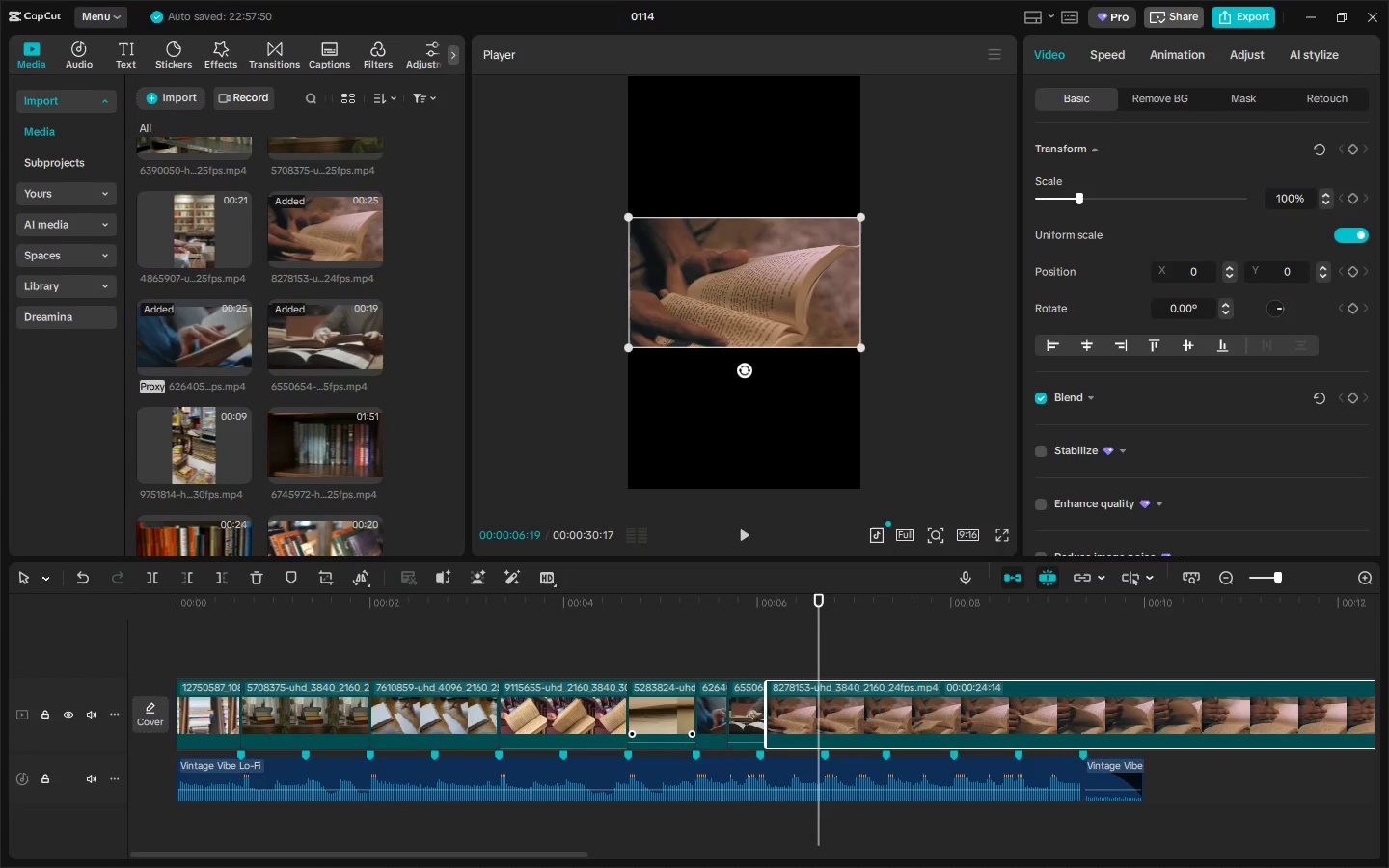 
left_click_drag(start_coordinate=[858, 346], to_coordinate=[1151, 692])
 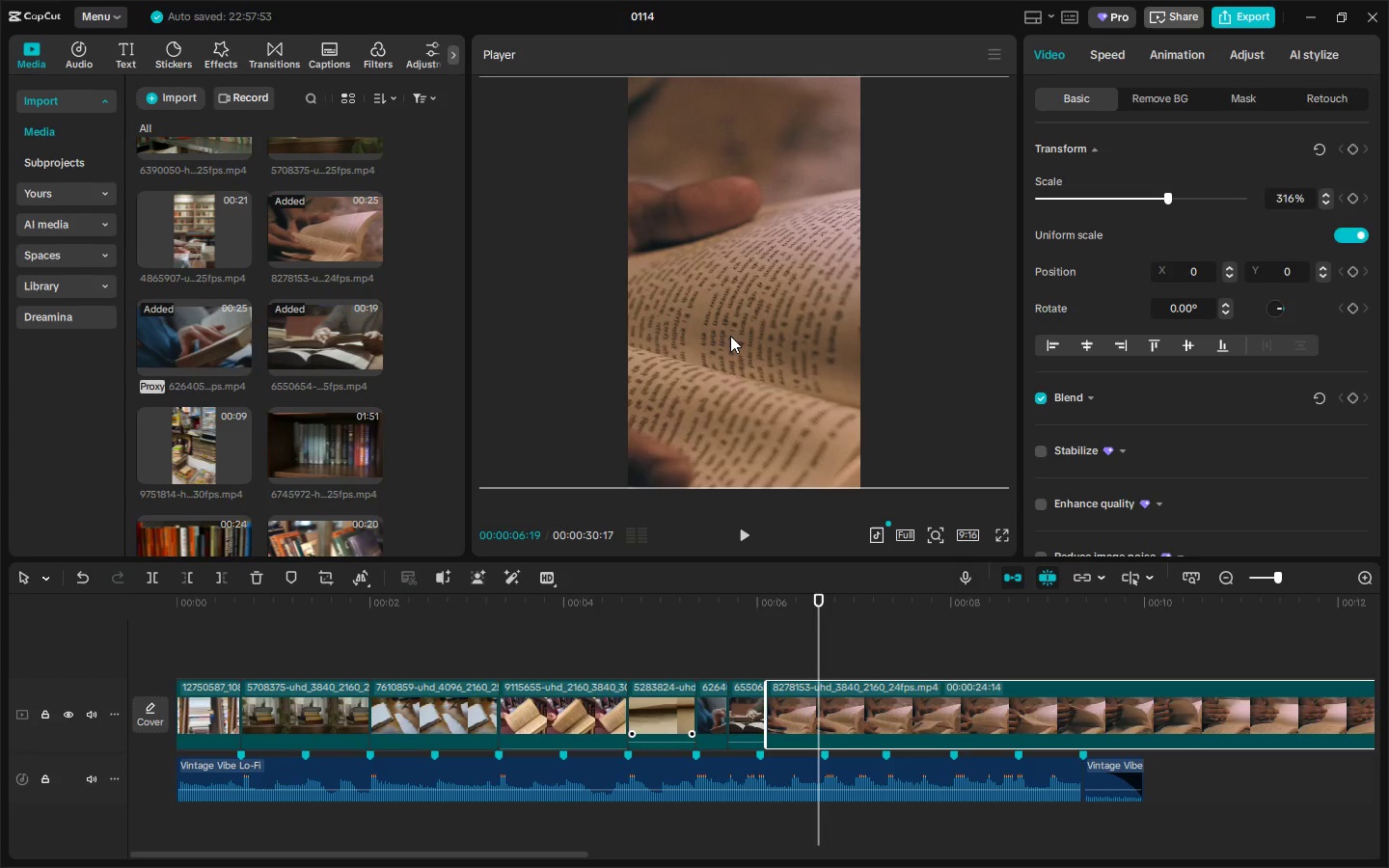 
left_click_drag(start_coordinate=[726, 329], to_coordinate=[877, 326])
 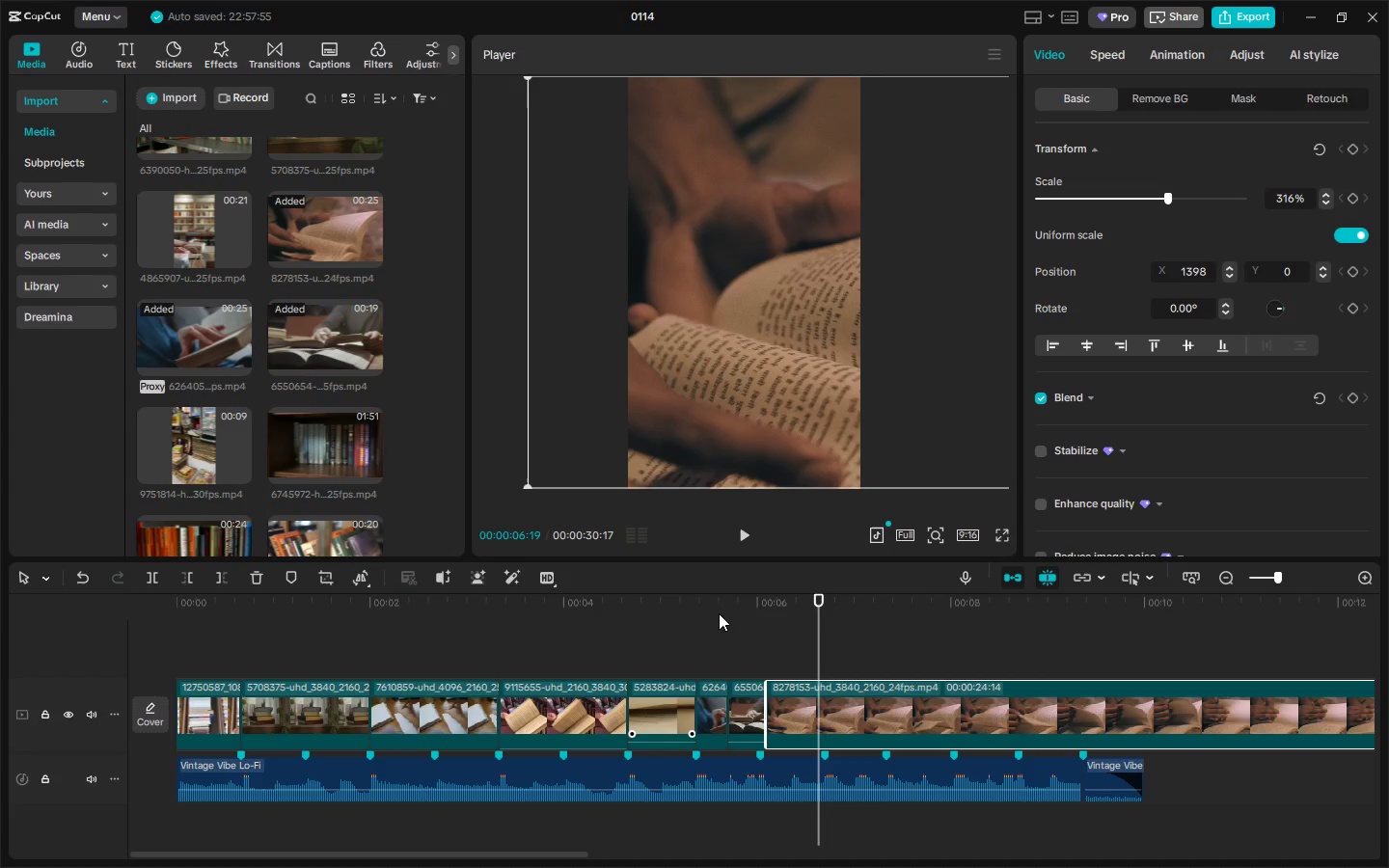 
left_click_drag(start_coordinate=[667, 600], to_coordinate=[0, 615])
 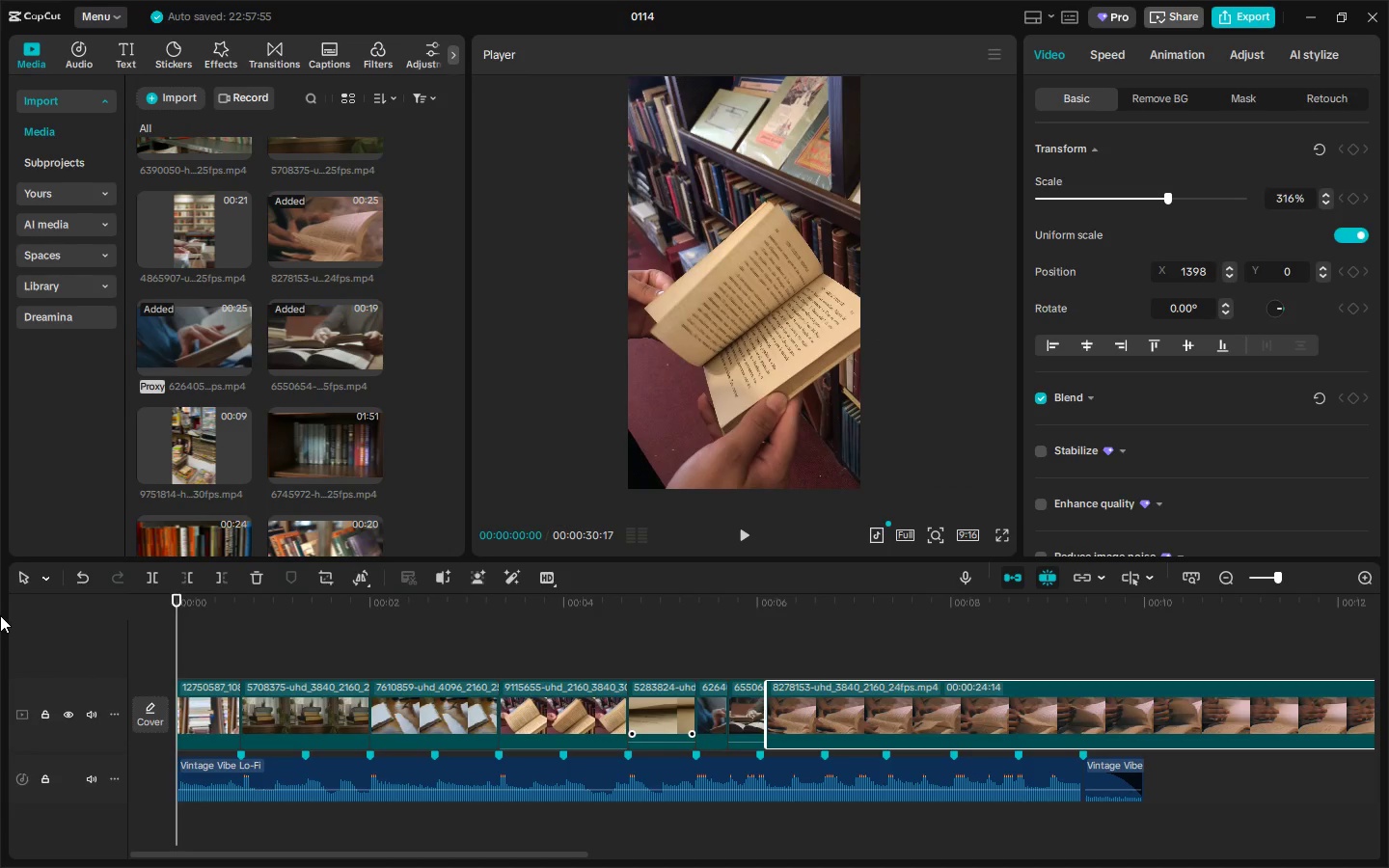 
key(Space)
 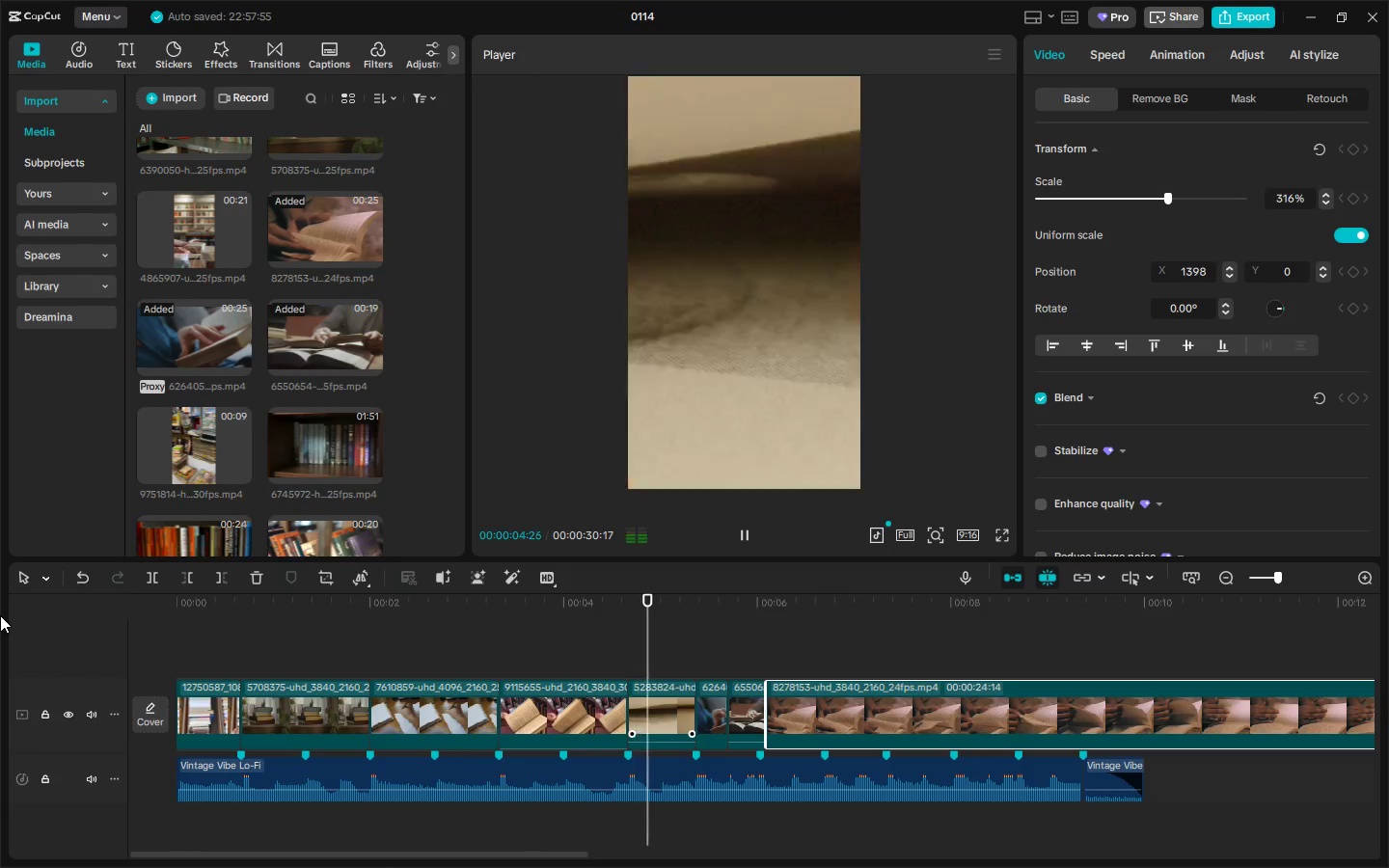 
wait(6.97)
 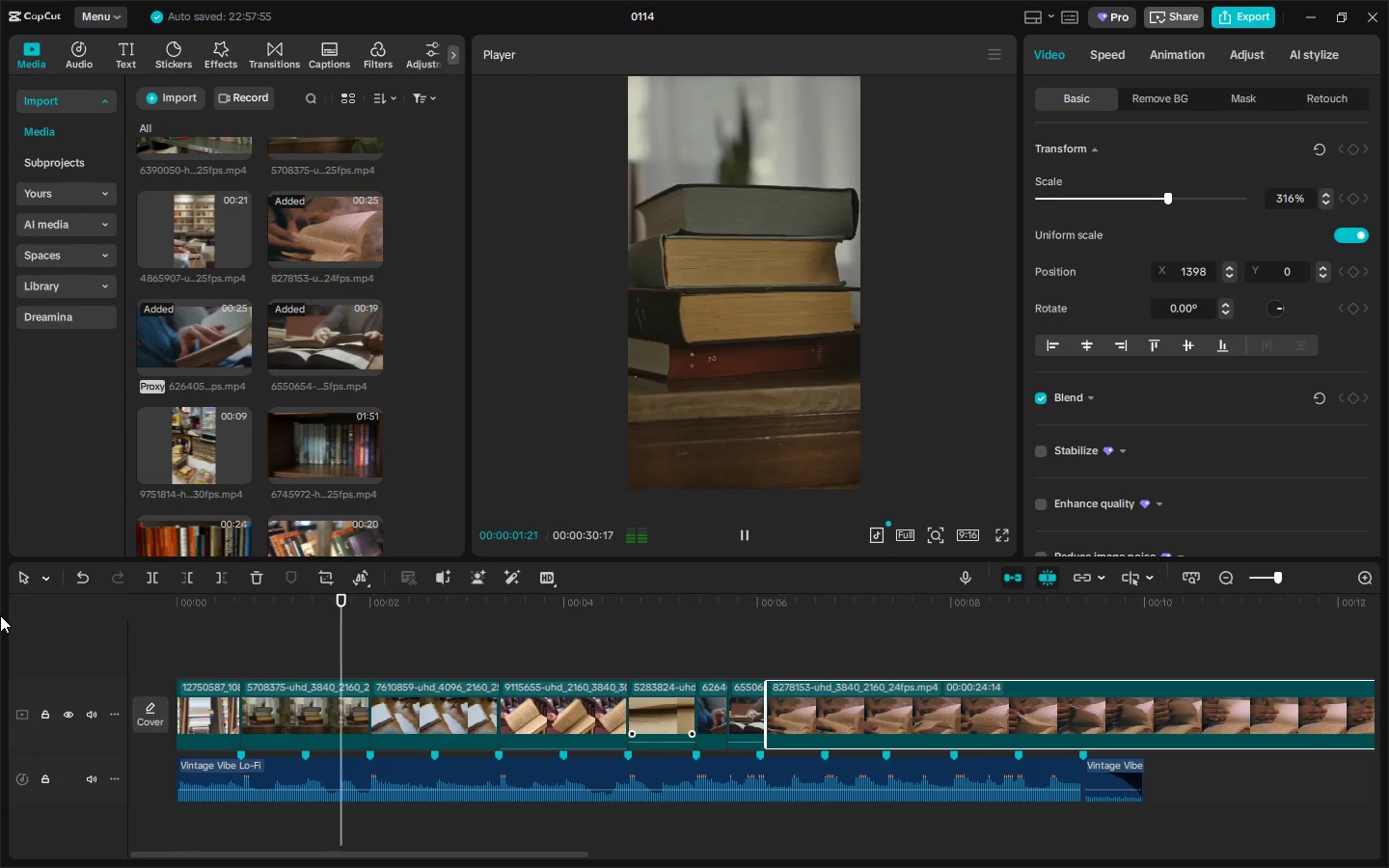 
key(Space)
 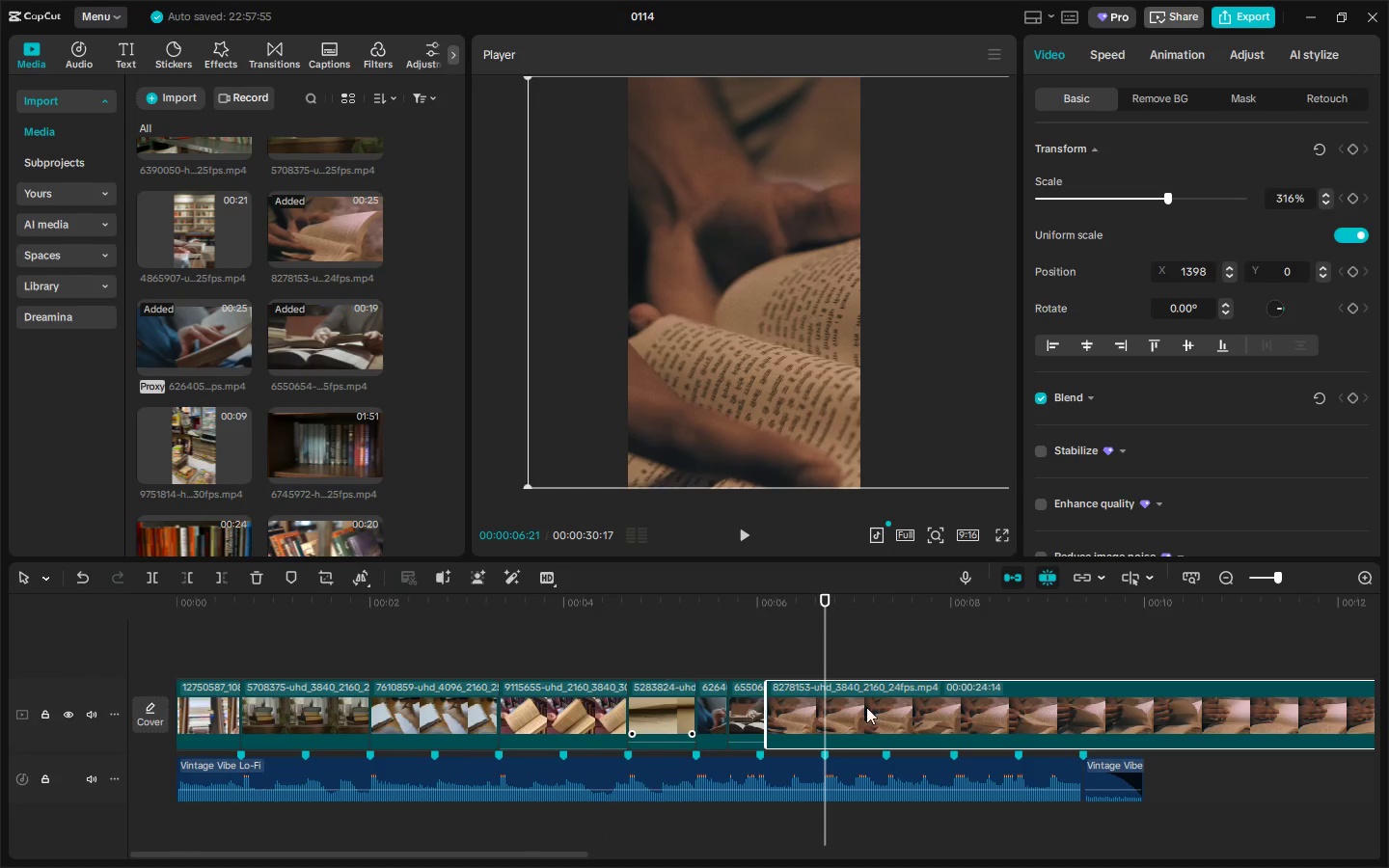 
left_click([885, 721])
 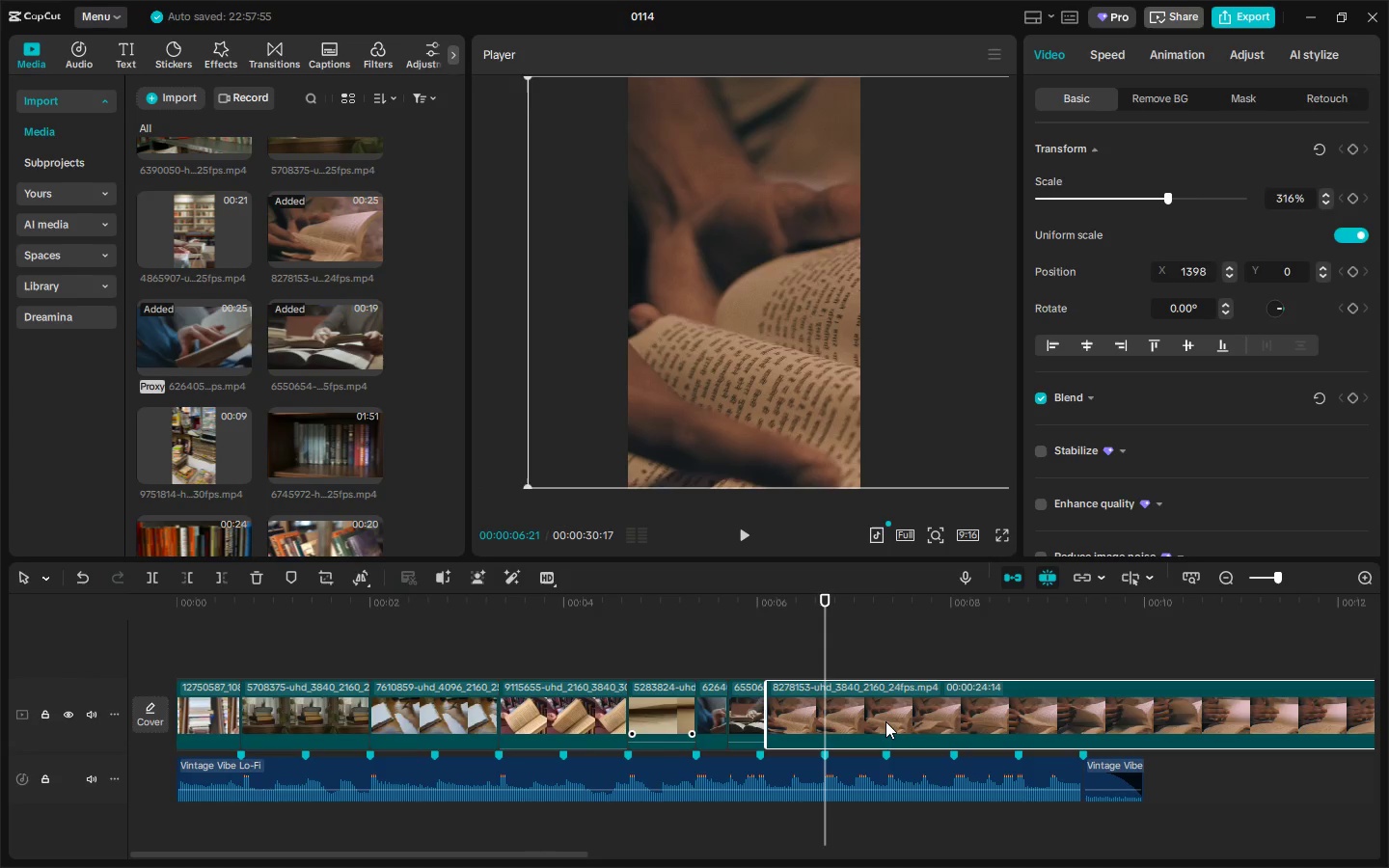 
key(Control+Z)
 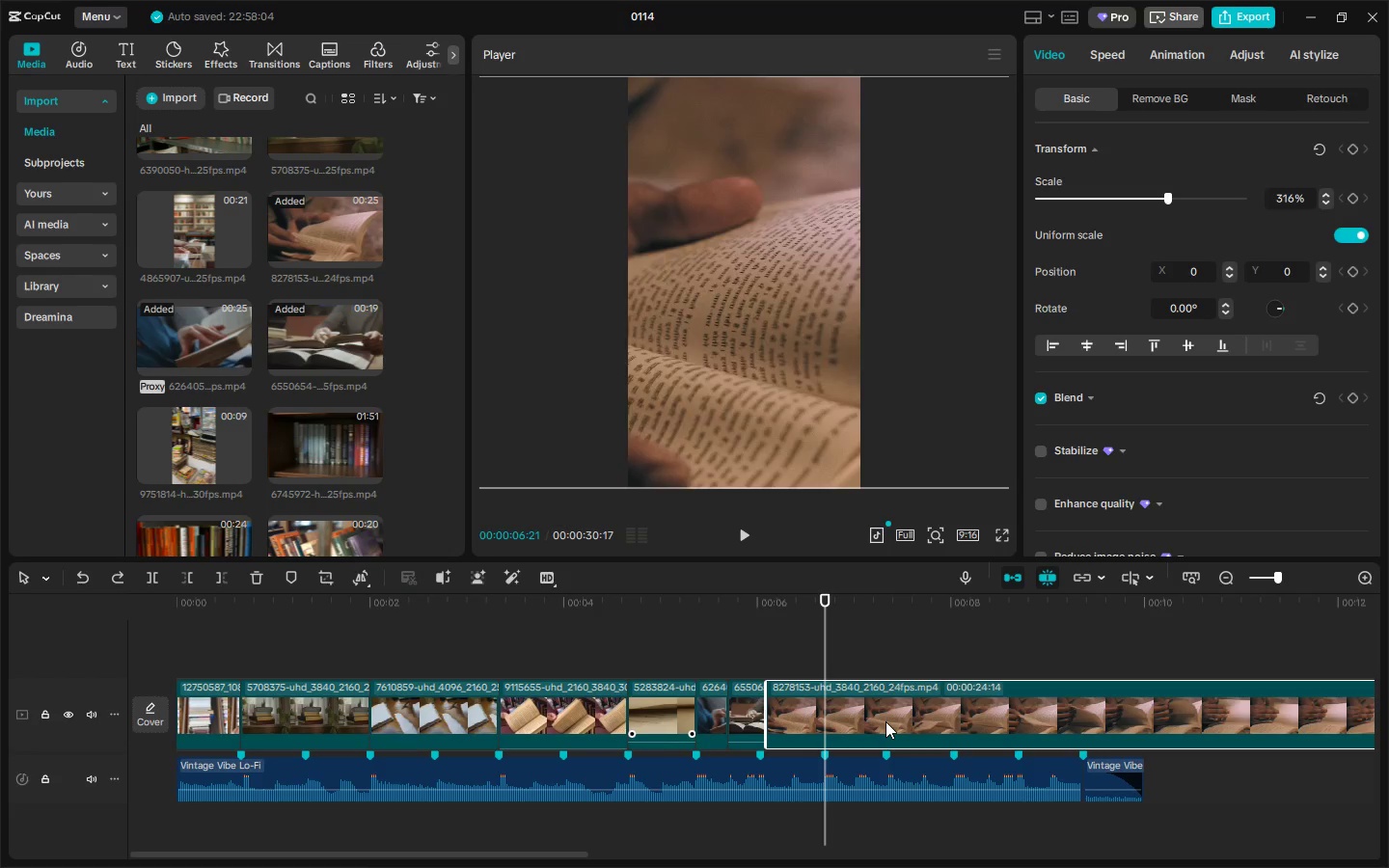 
key(Control+Z)
 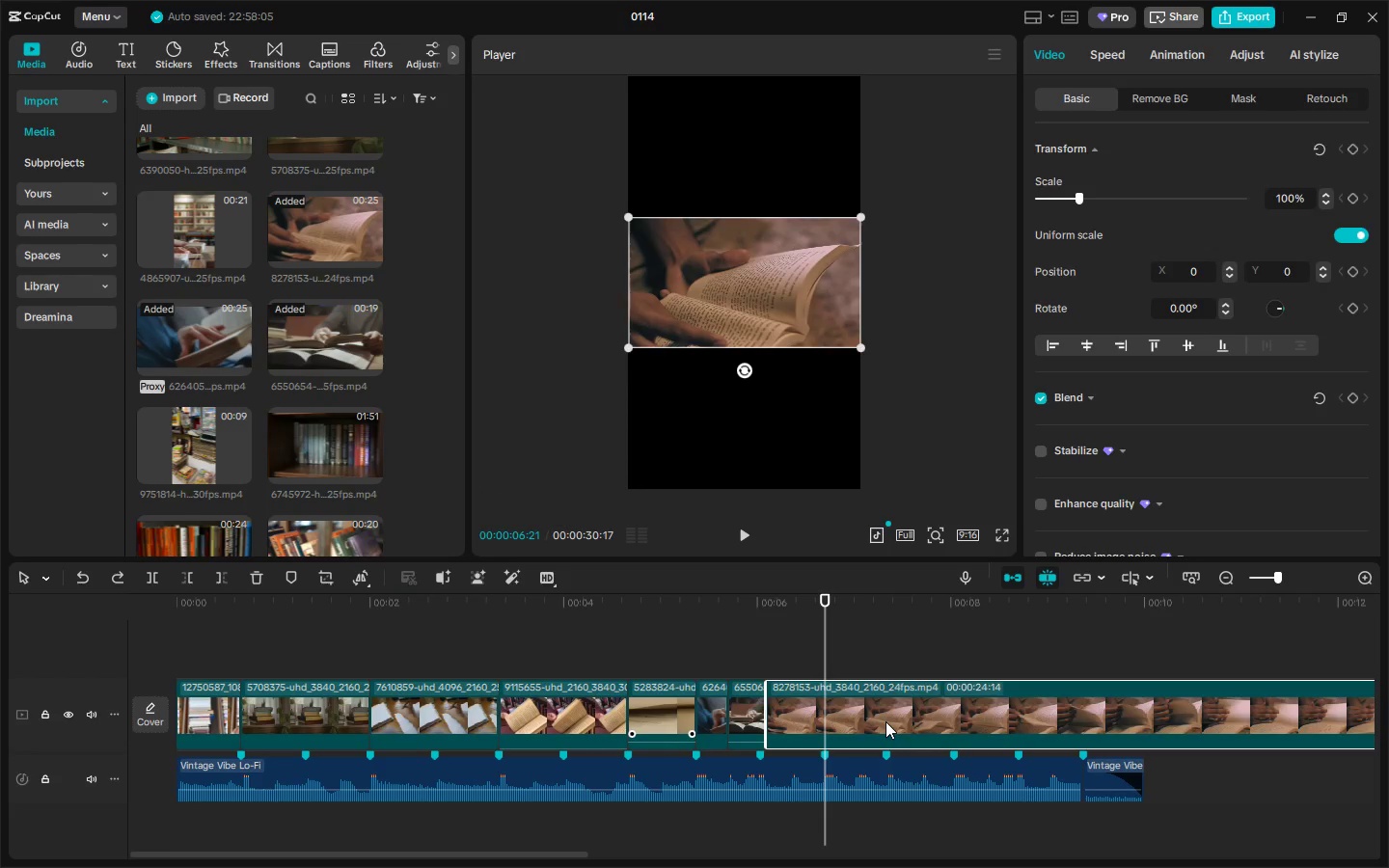 
key(Control+Z)
 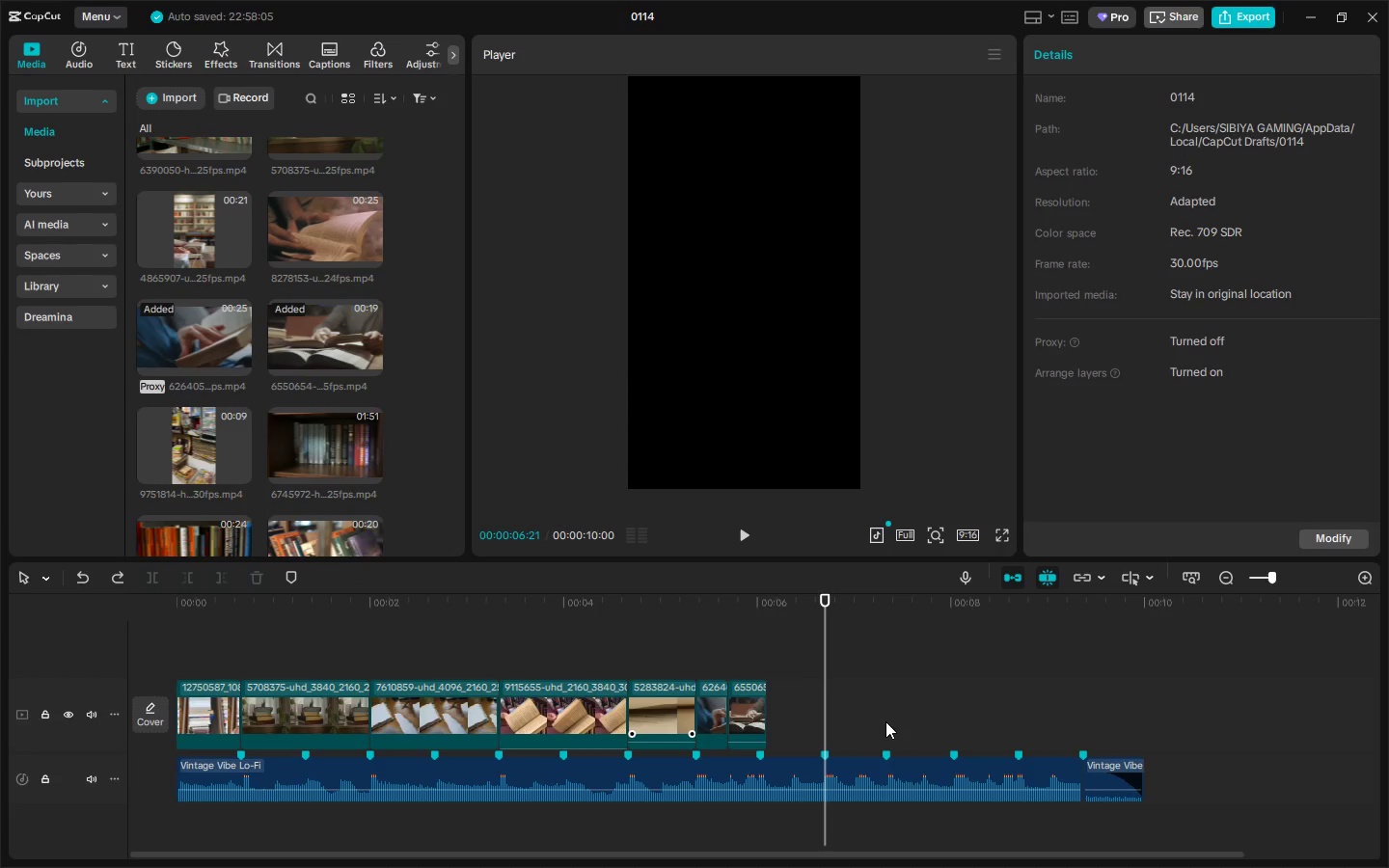 
key(Control+Z)
 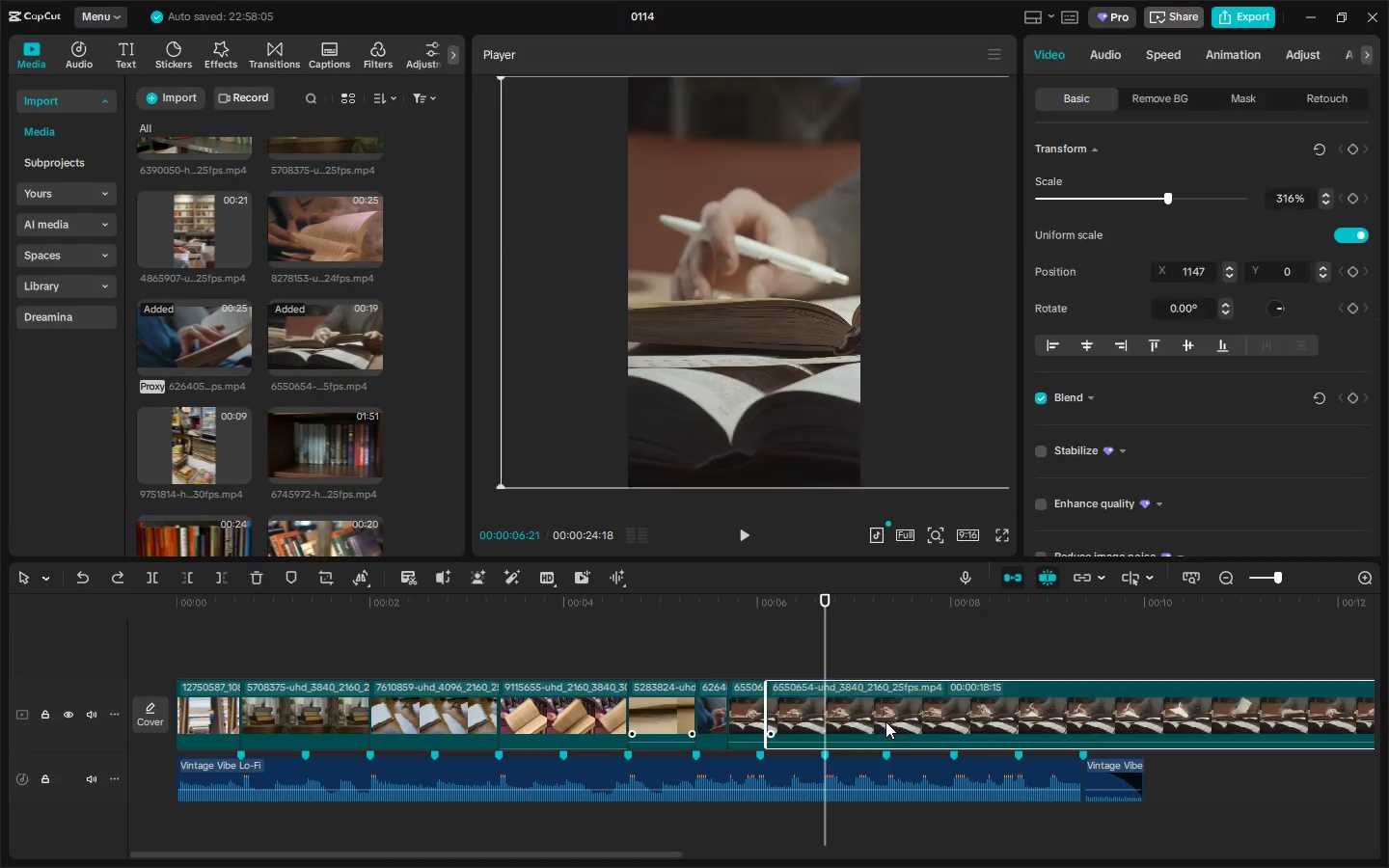 
key(Control+Z)
 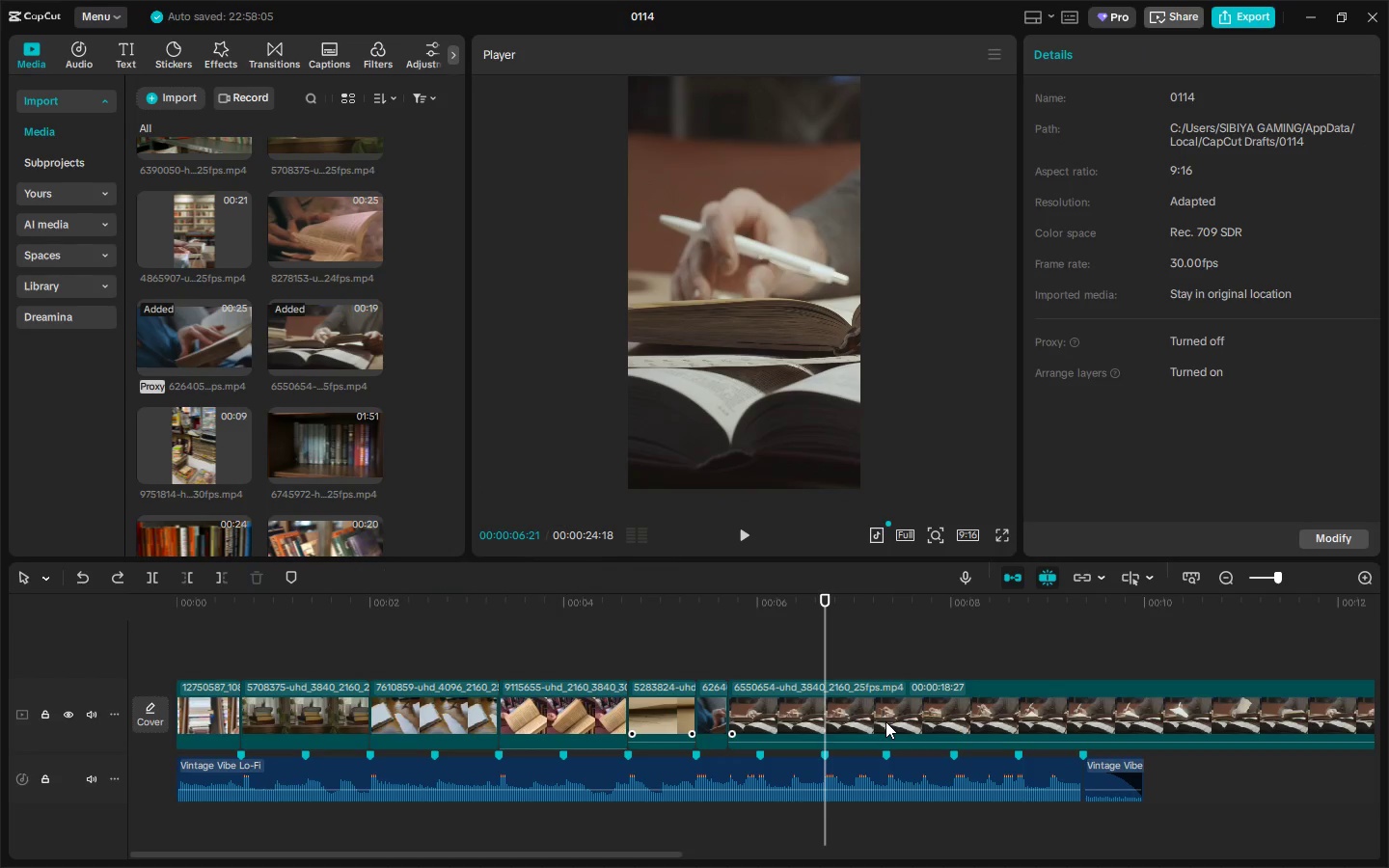 
key(Control+Z)
 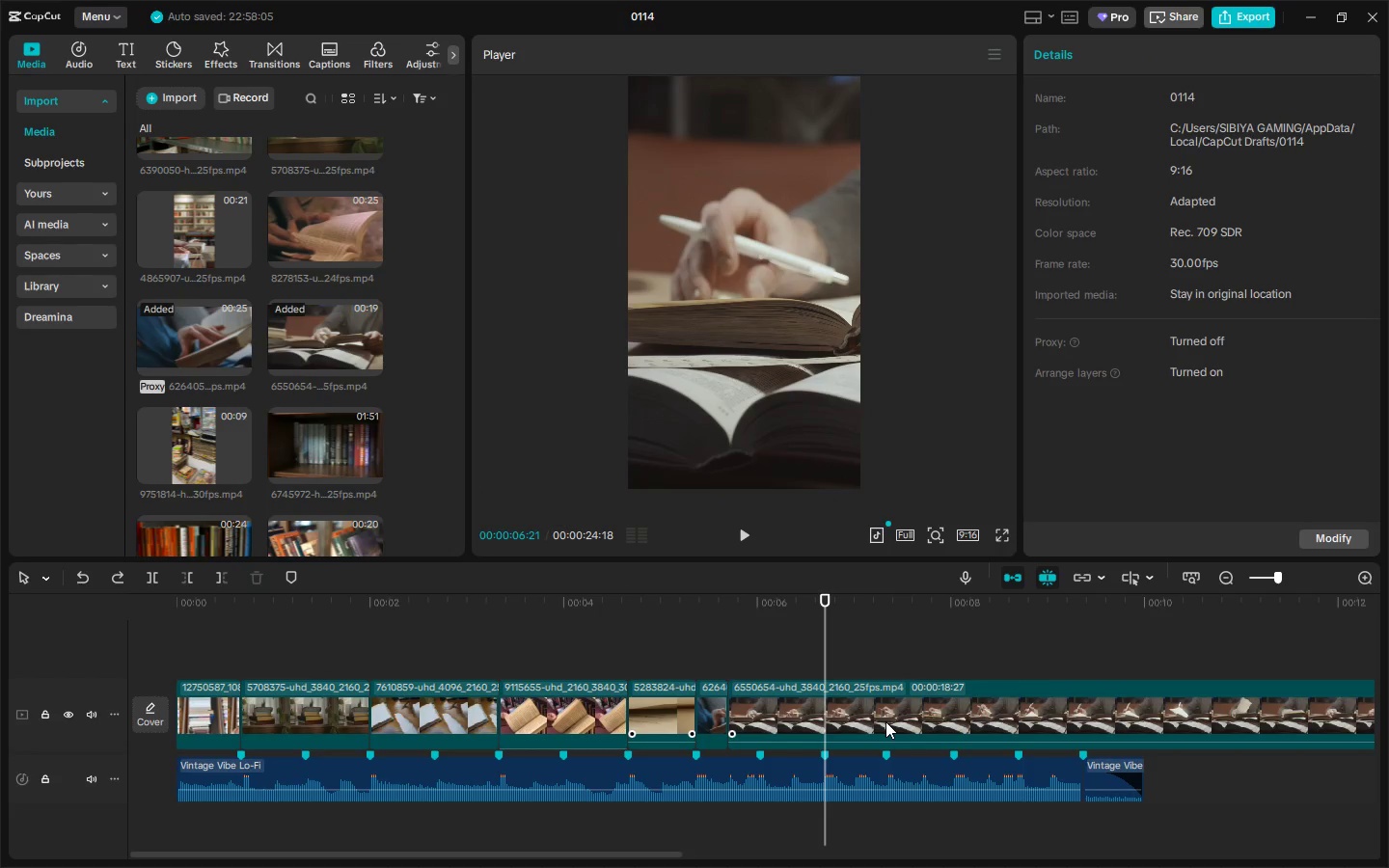 
key(Control+Z)
 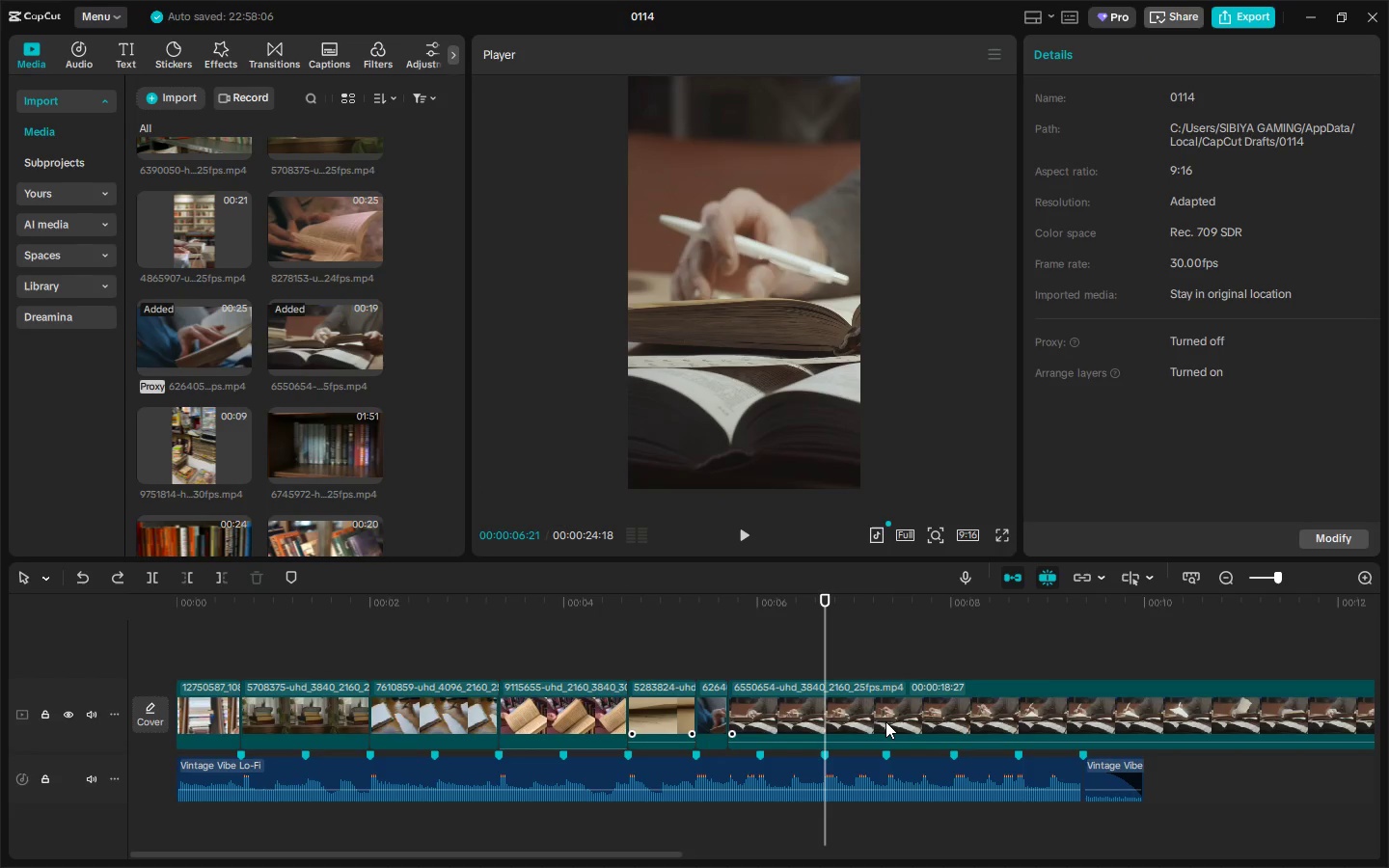 
key(Control+Z)
 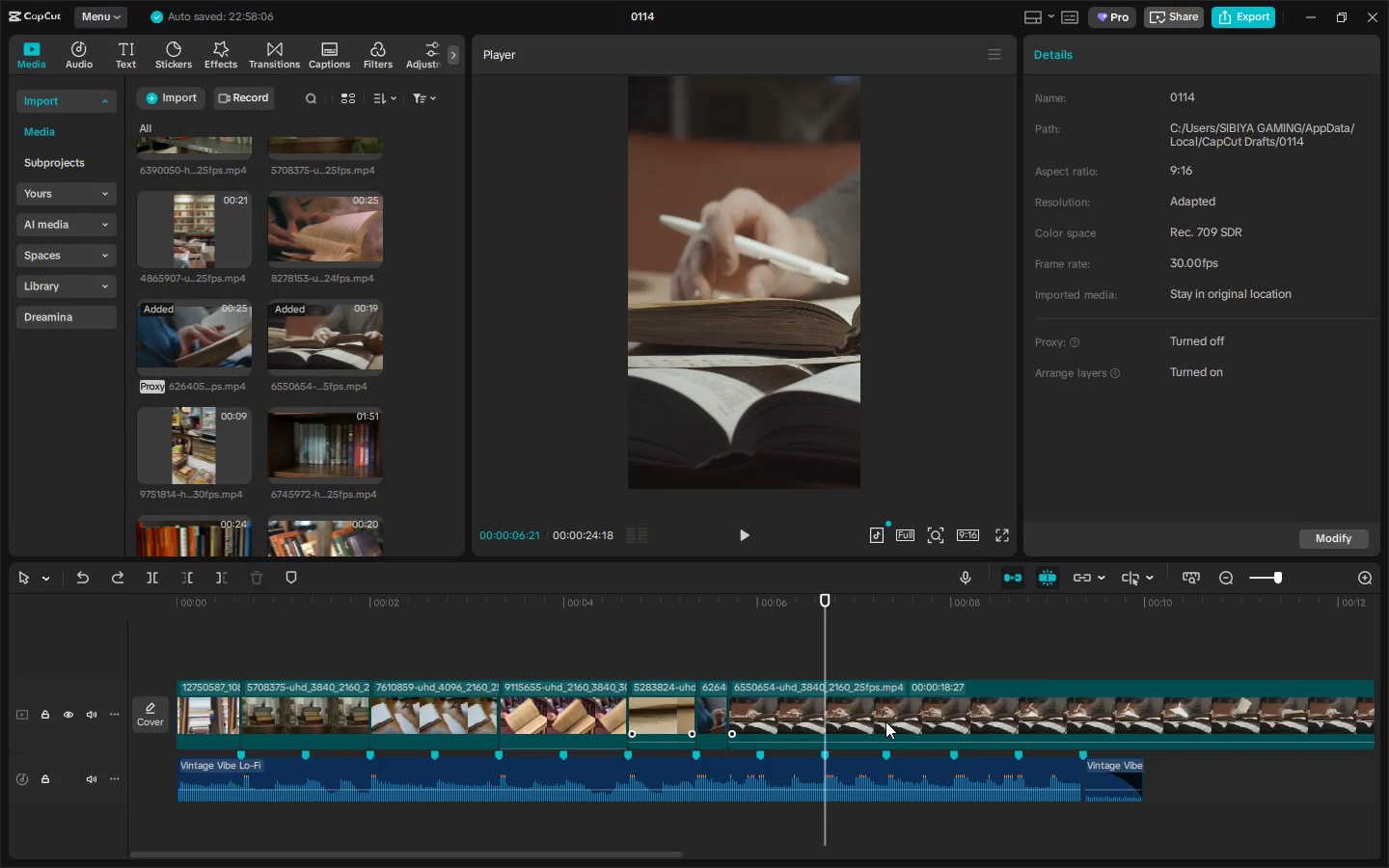 
key(Control+Z)
 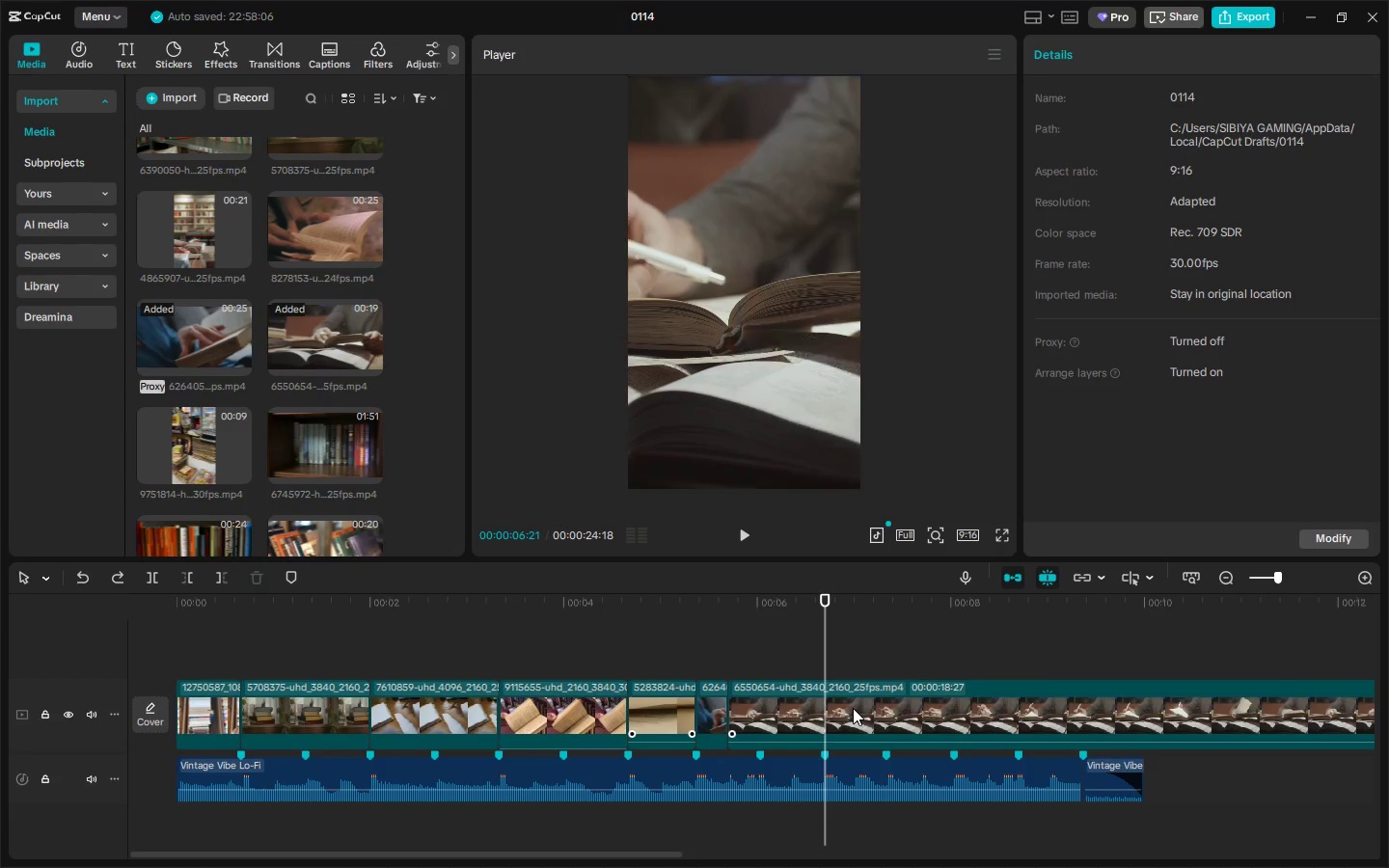 
key(Control+Z)
 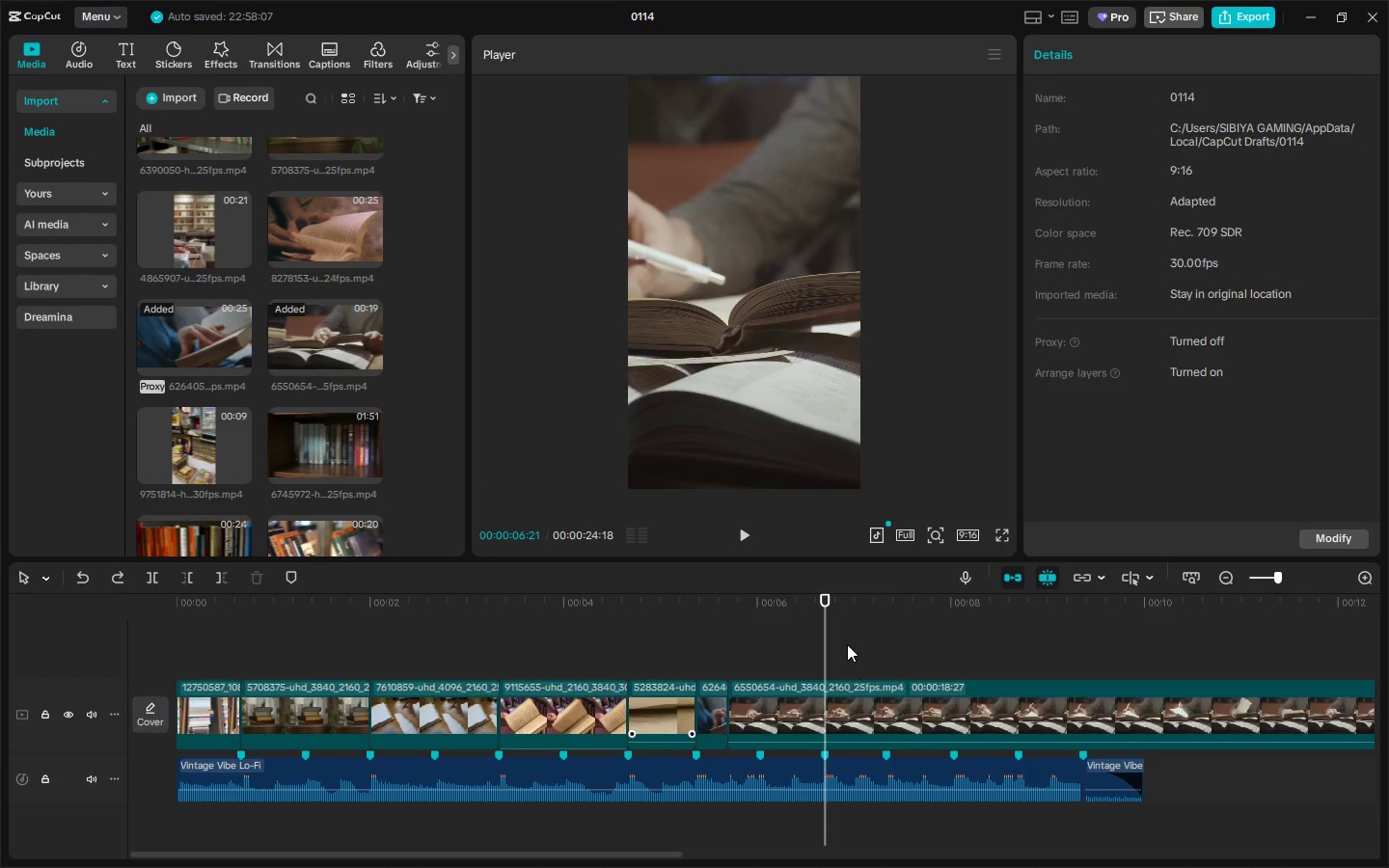 
key(Control+Z)
 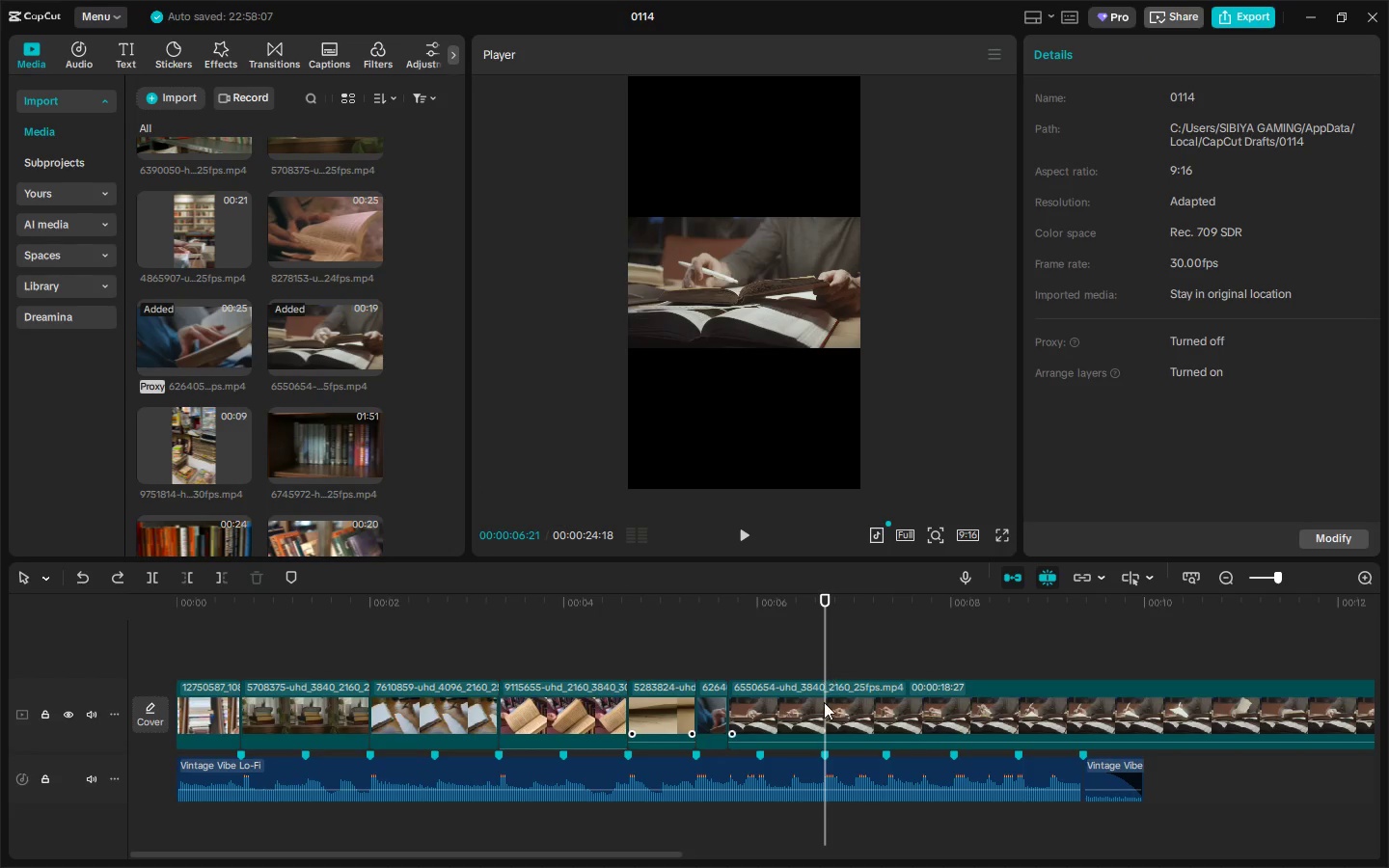 
left_click([824, 702])
 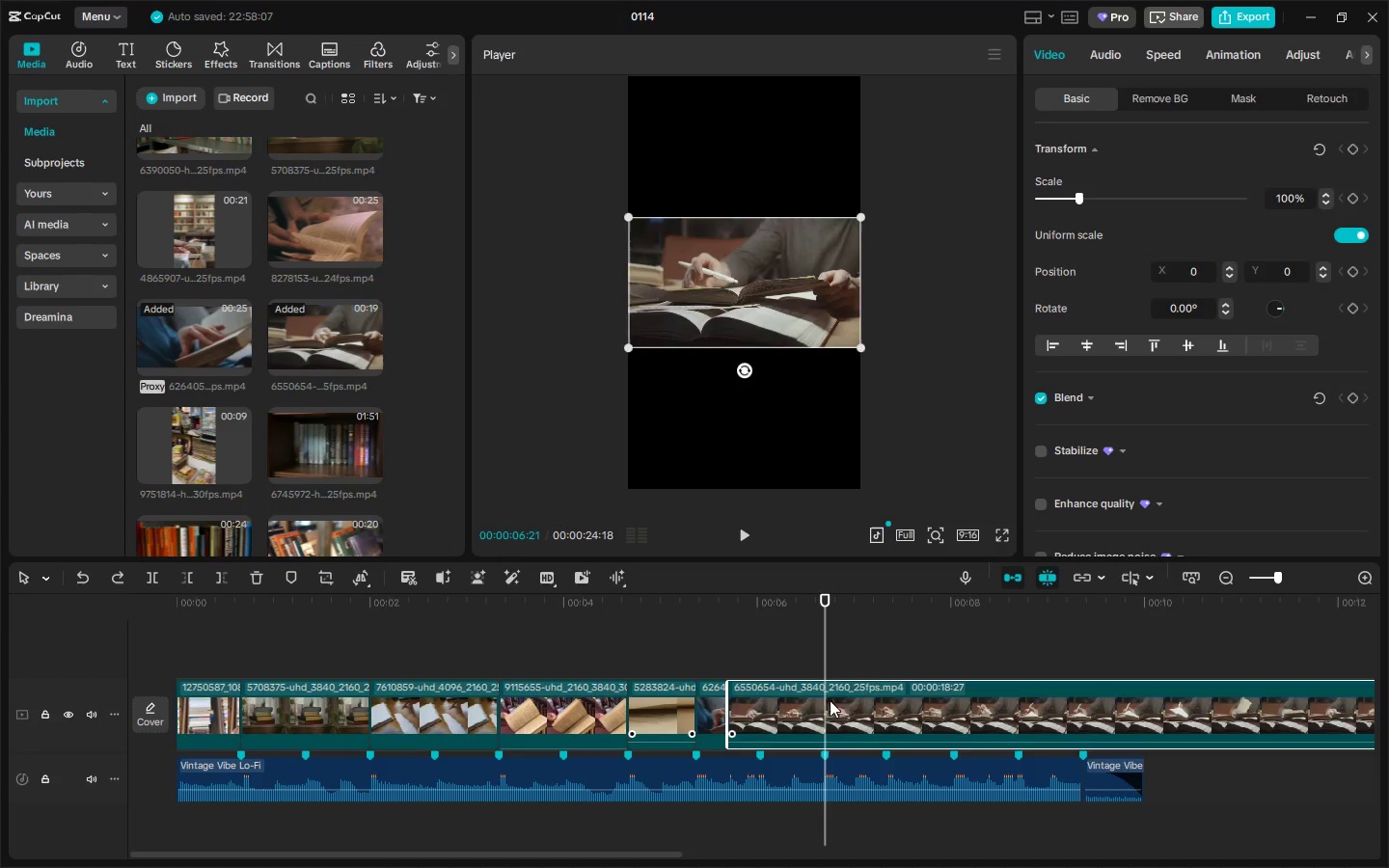 
key(Control+Z)
 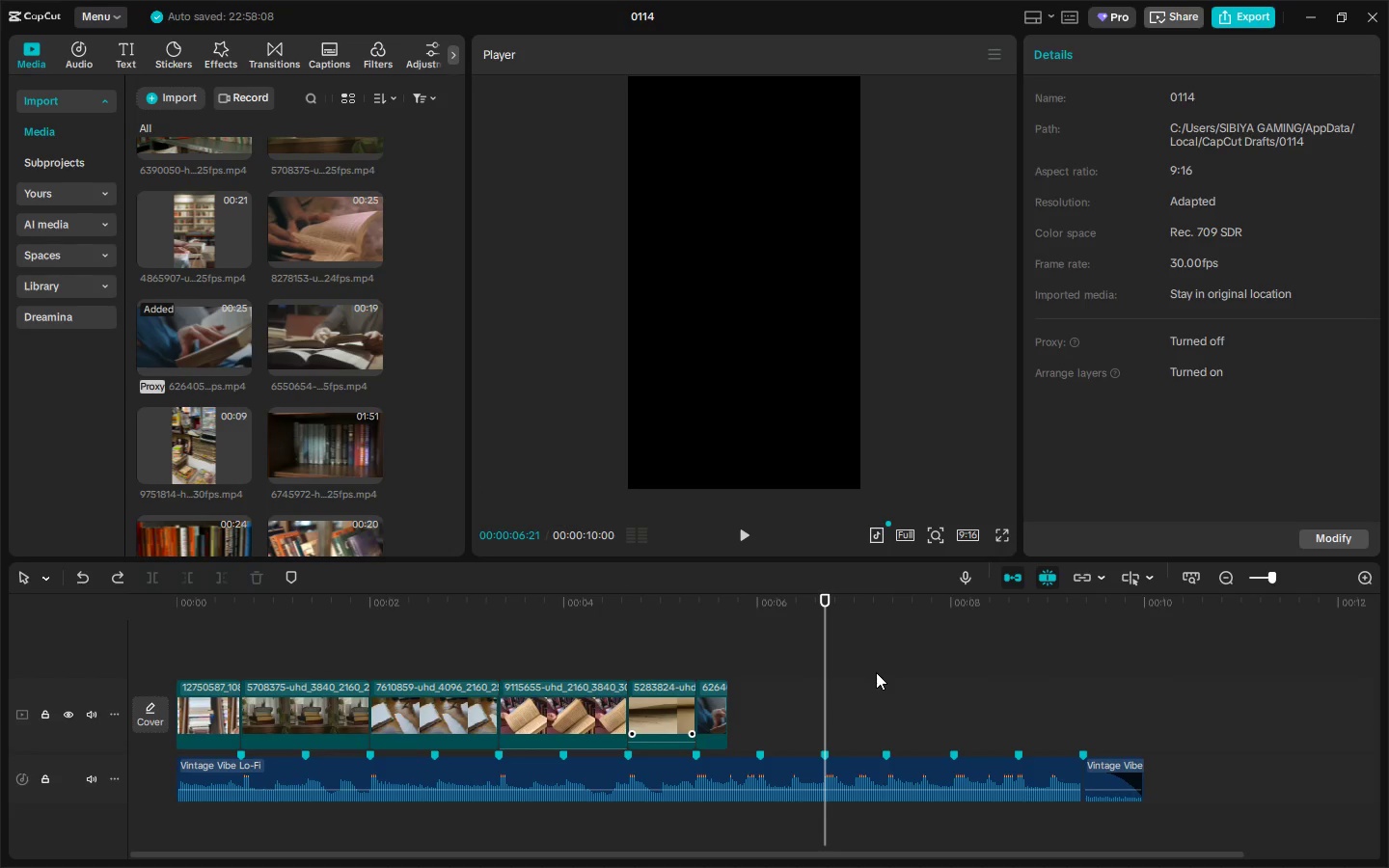 
key(Control+Z)
 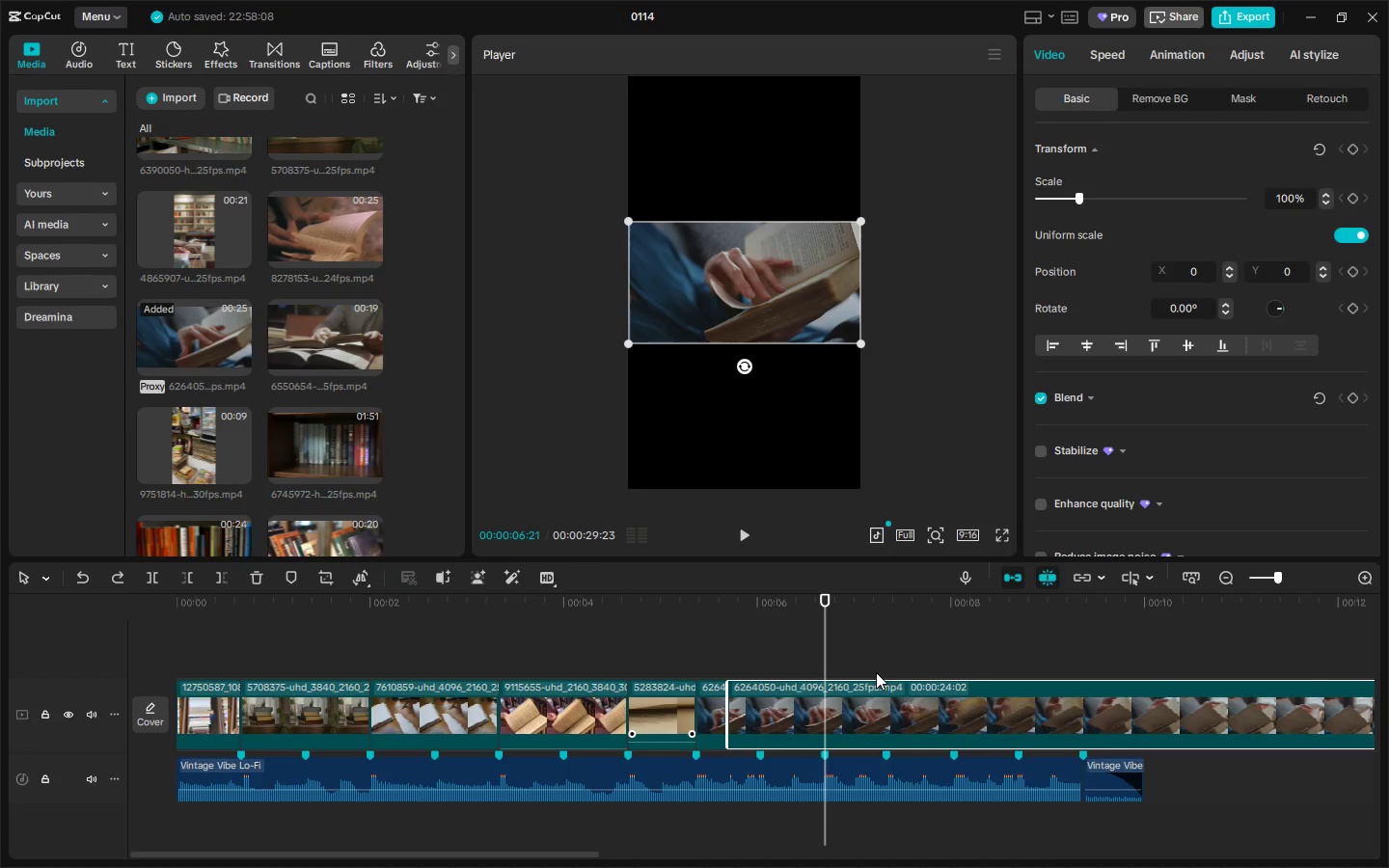 
key(Control+Z)
 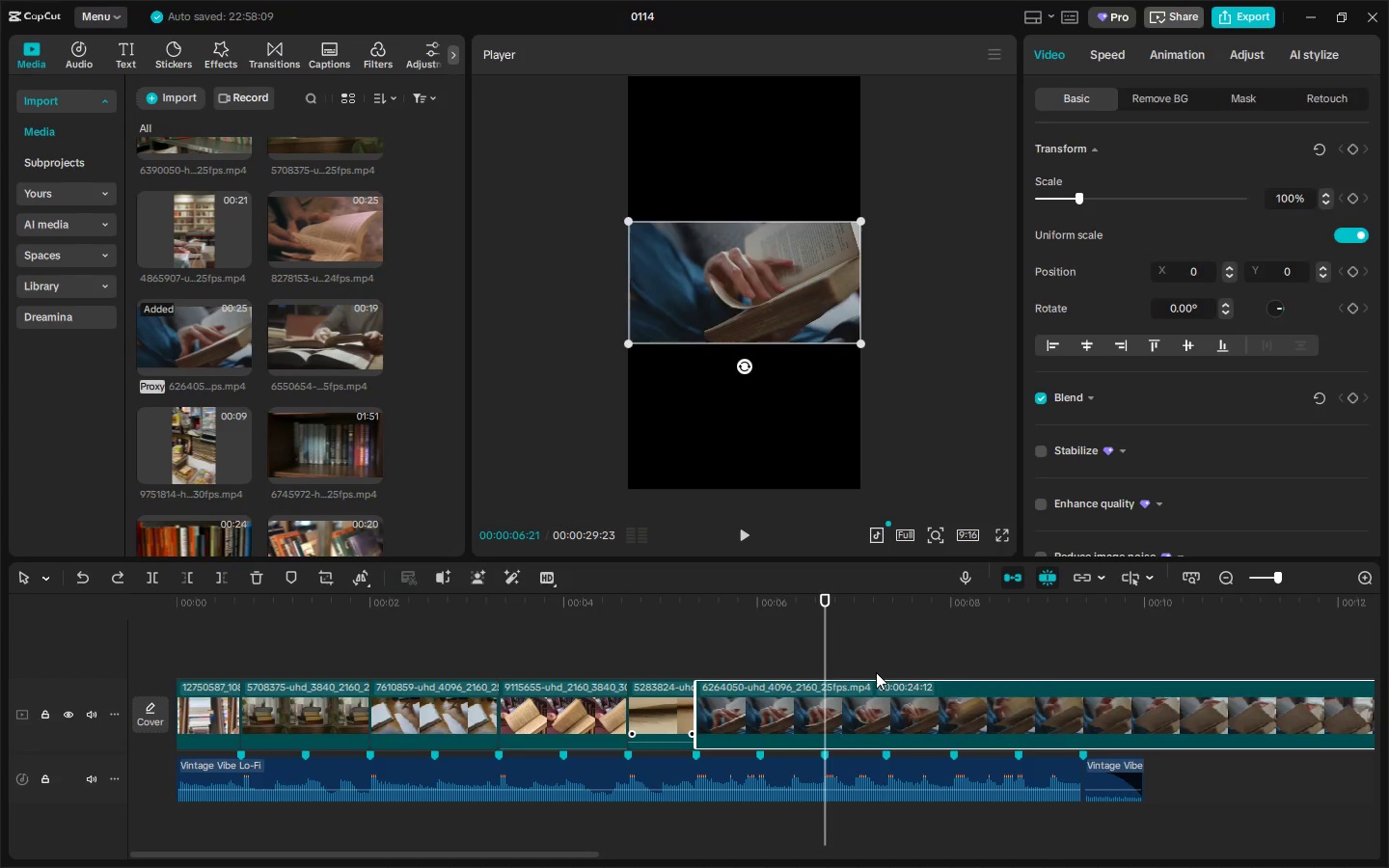 
key(Control+Z)
 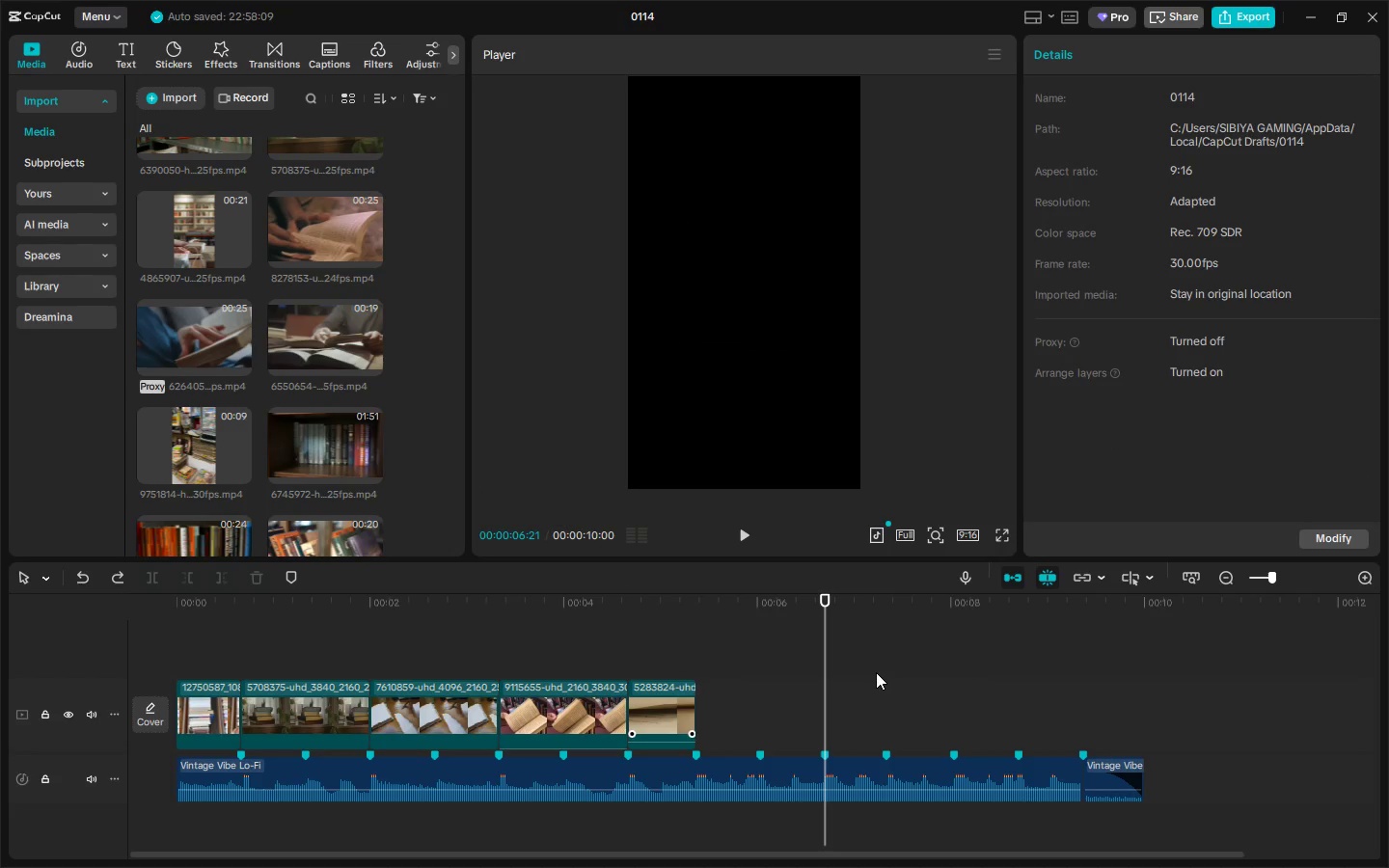 
key(Control+Z)
 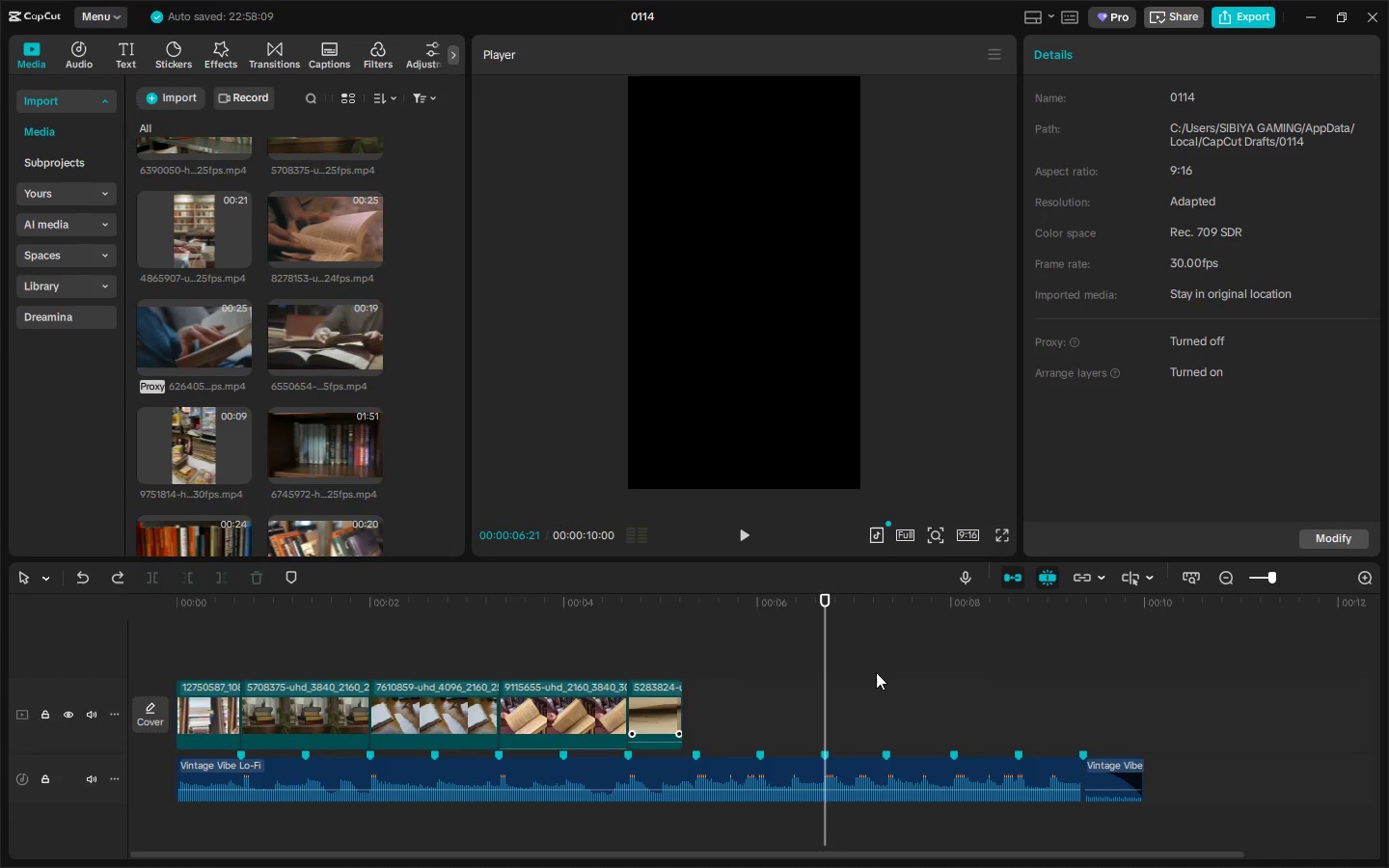 
key(Control+Z)
 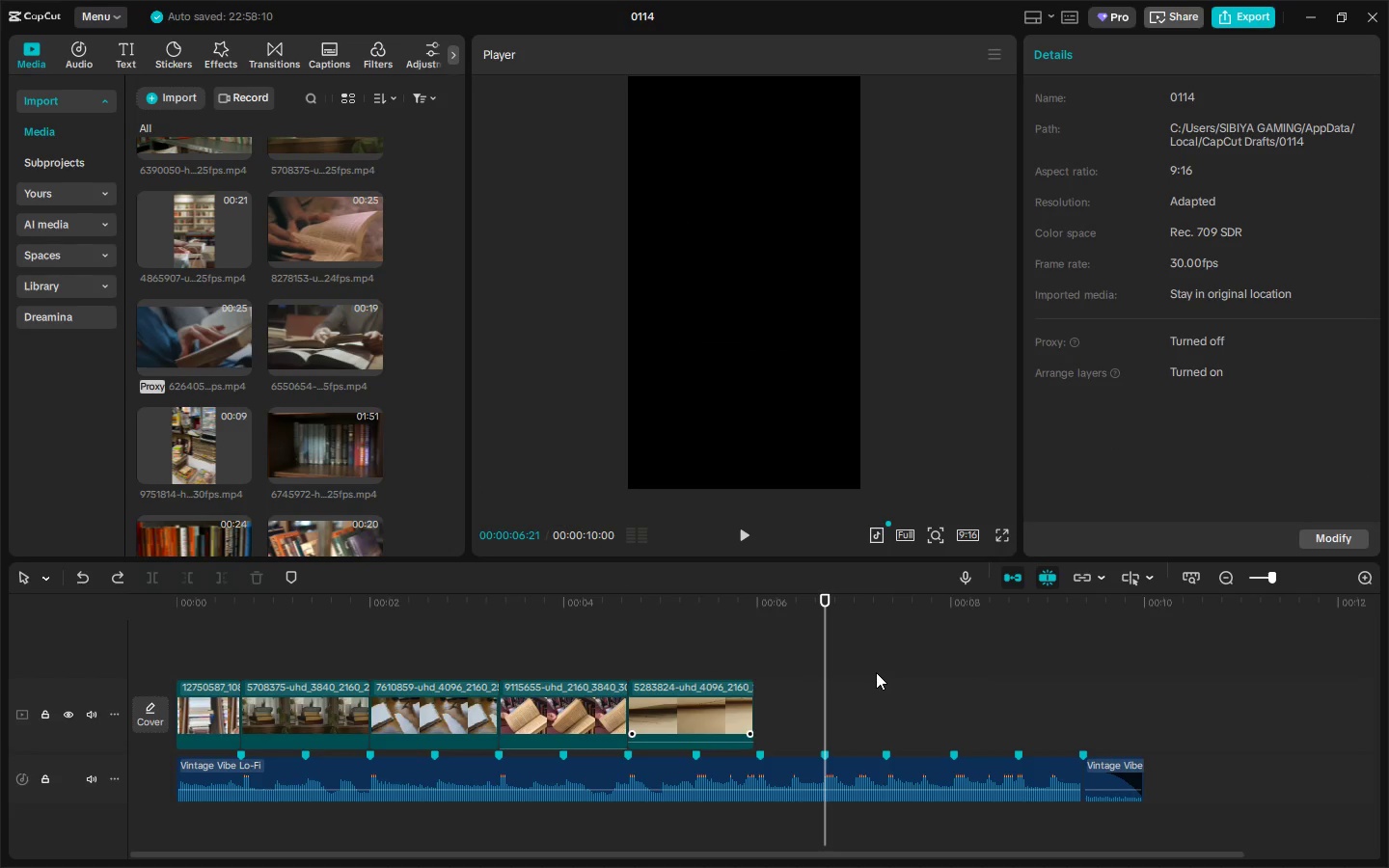 
key(Control+Z)
 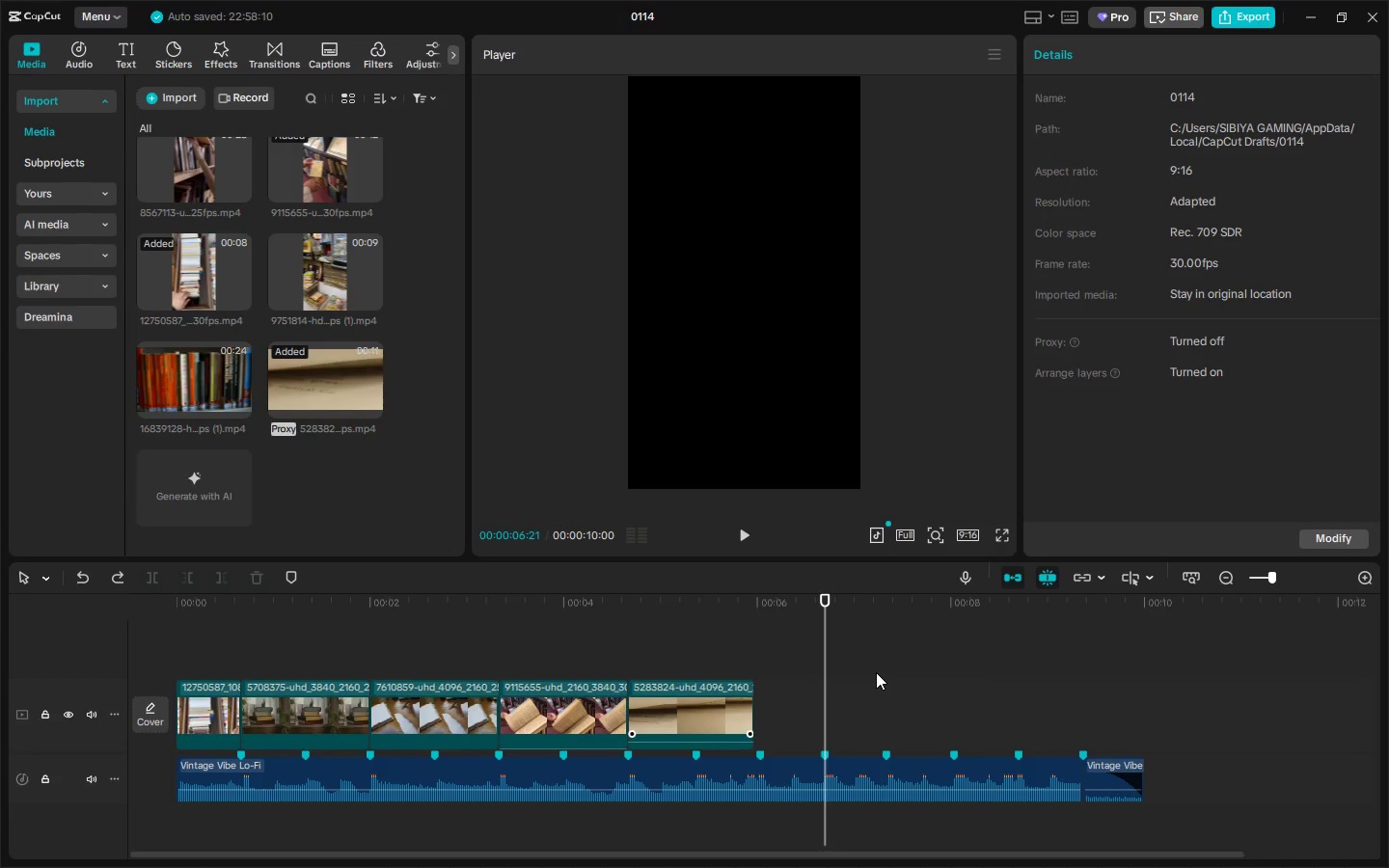 
key(Control+Z)
 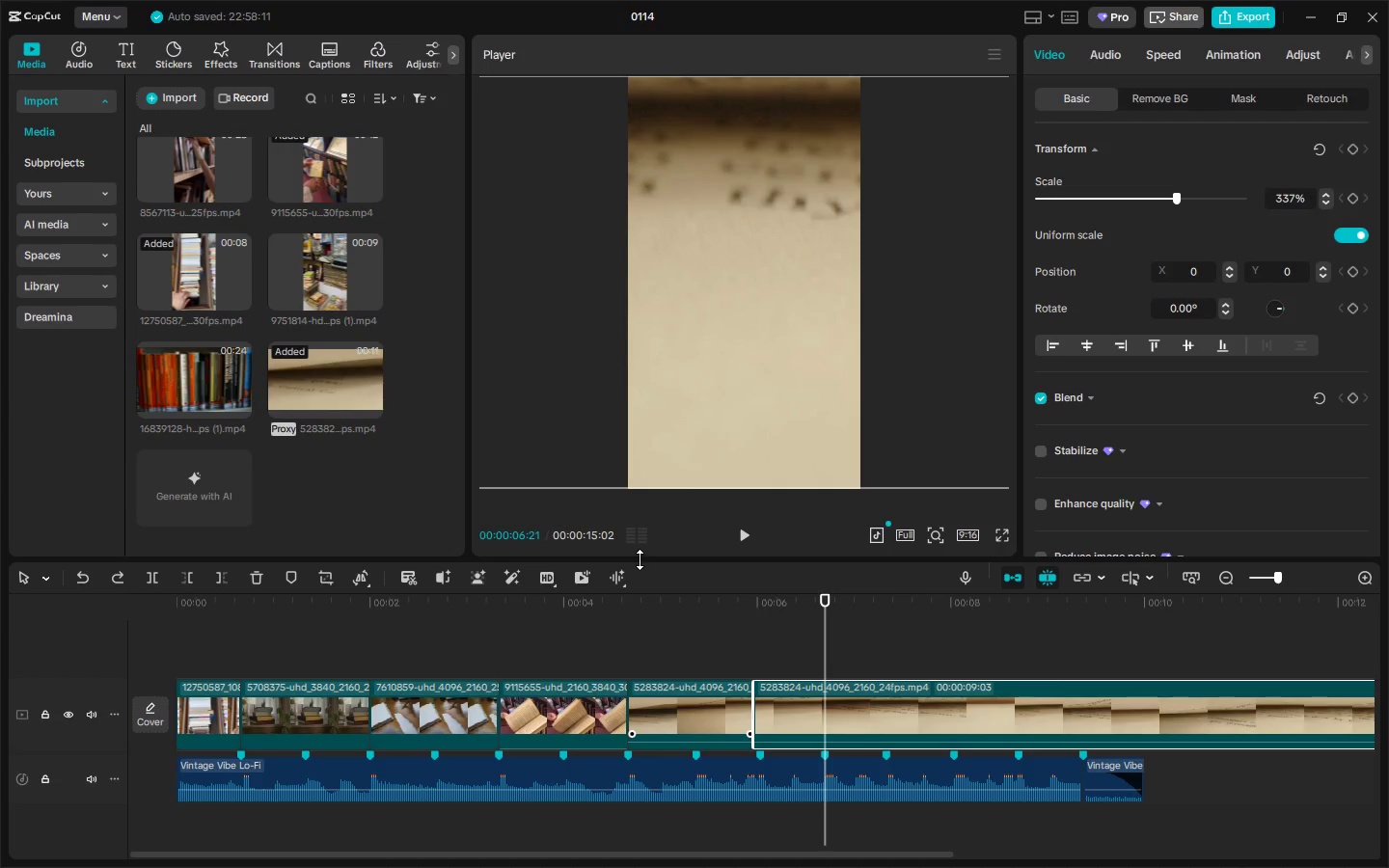 
hold_key(key=ControlLeft, duration=0.44)